 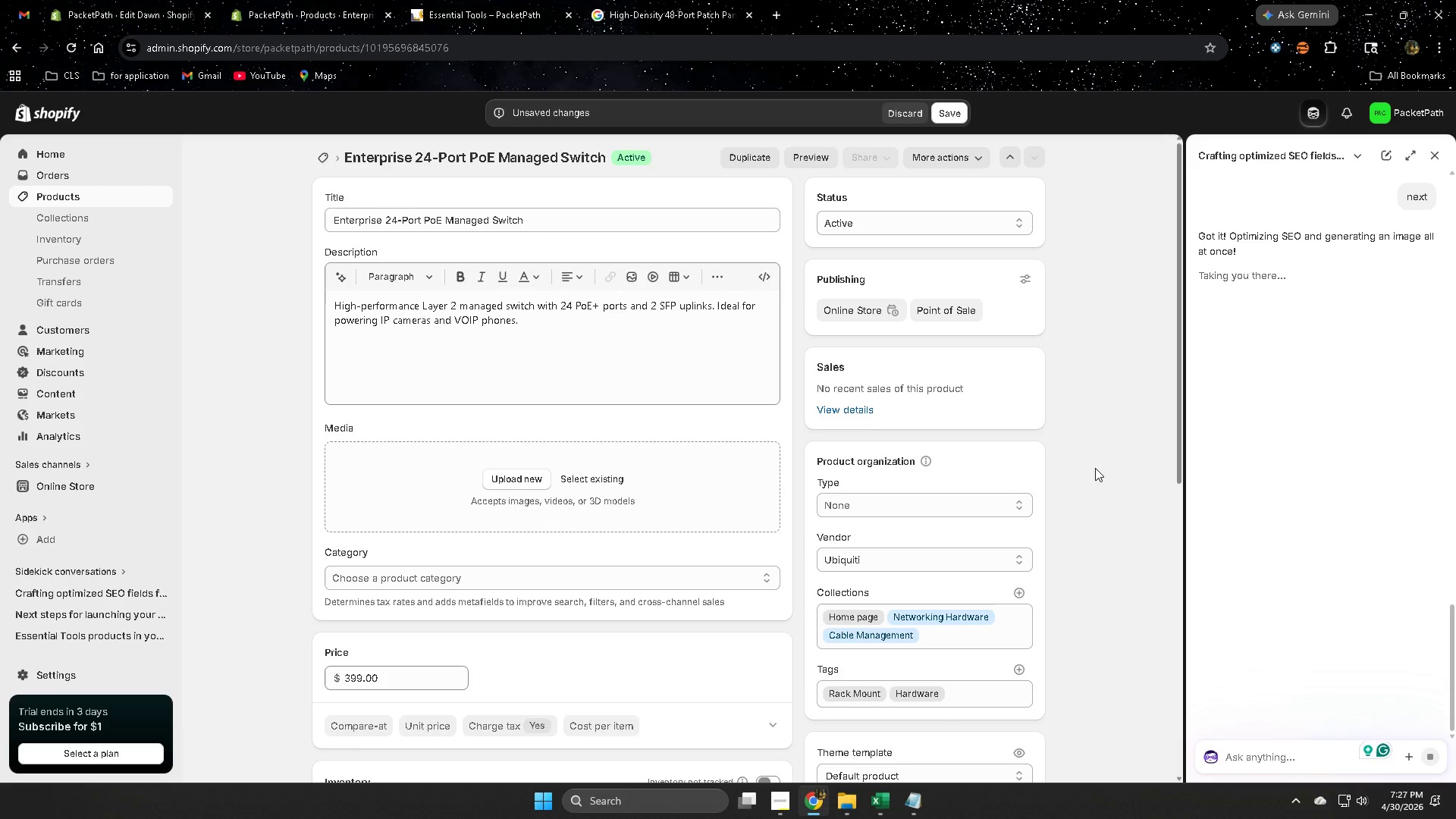 
scroll: coordinate [1046, 491], scroll_direction: down, amount: 4.0
 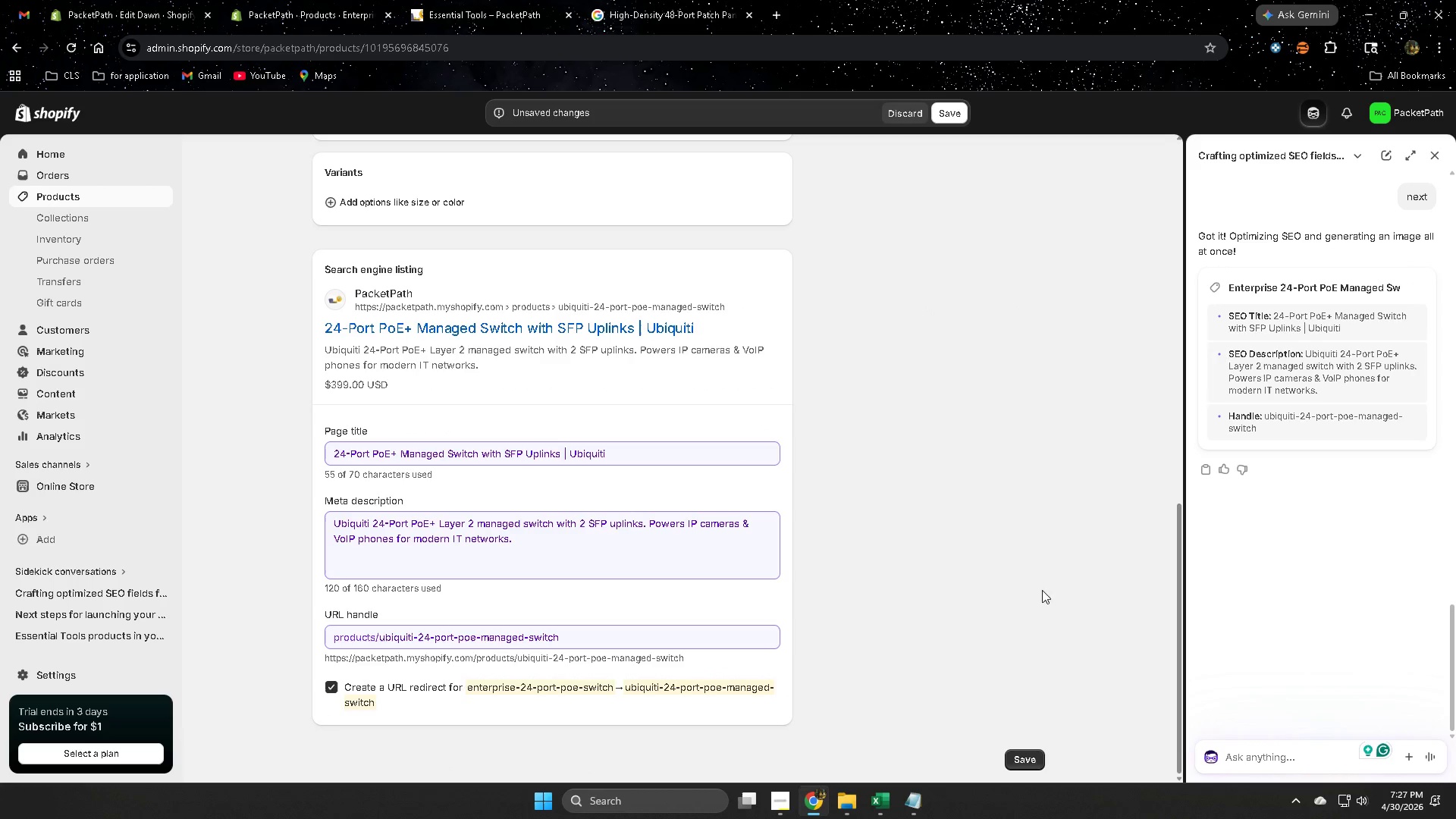 
left_click([1273, 758])
 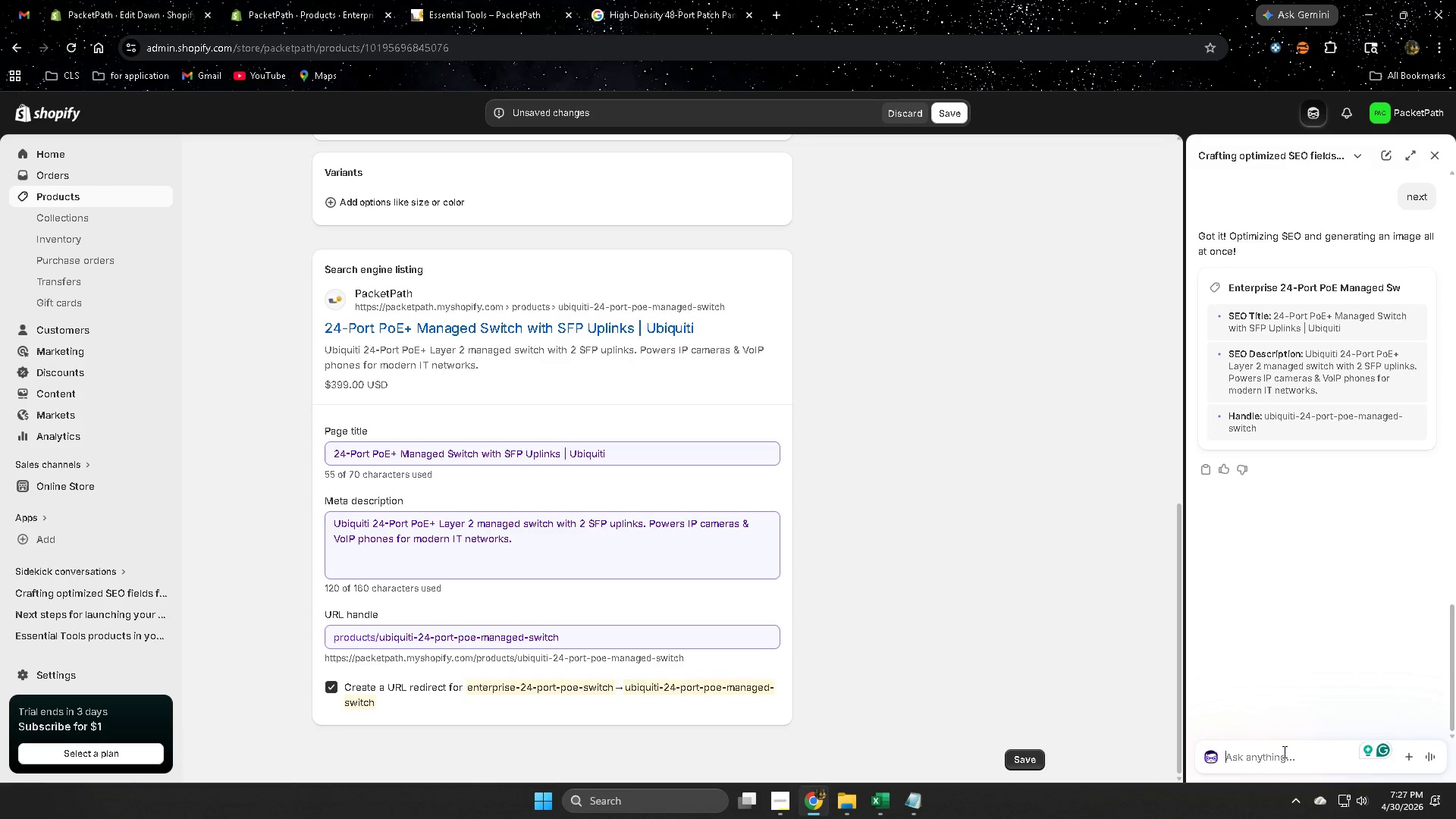 
type(iamge )
key(Backspace)
key(Backspace)
key(Backspace)
key(Backspace)
key(Backspace)
type(mage )
 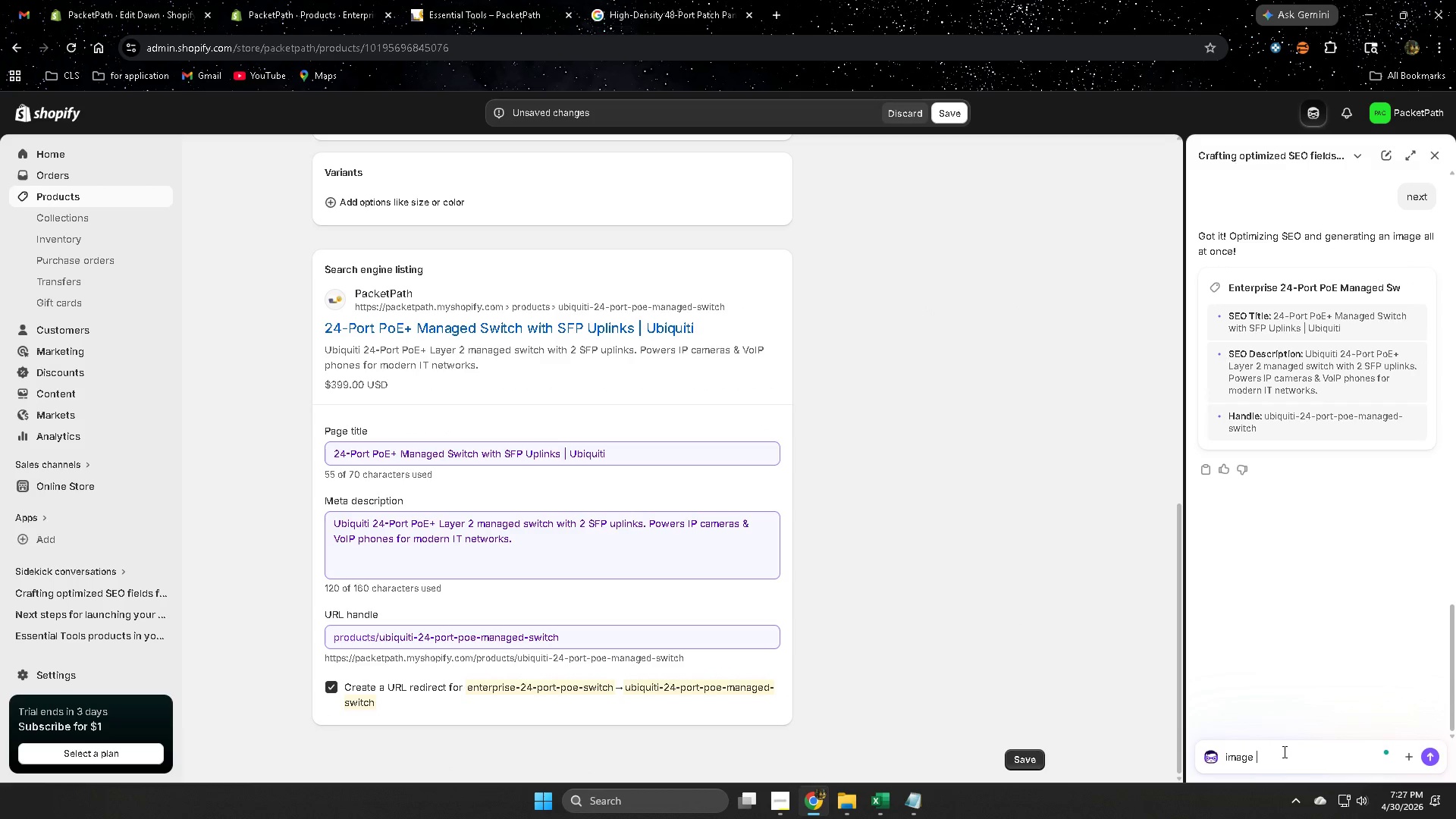 
key(Enter)
 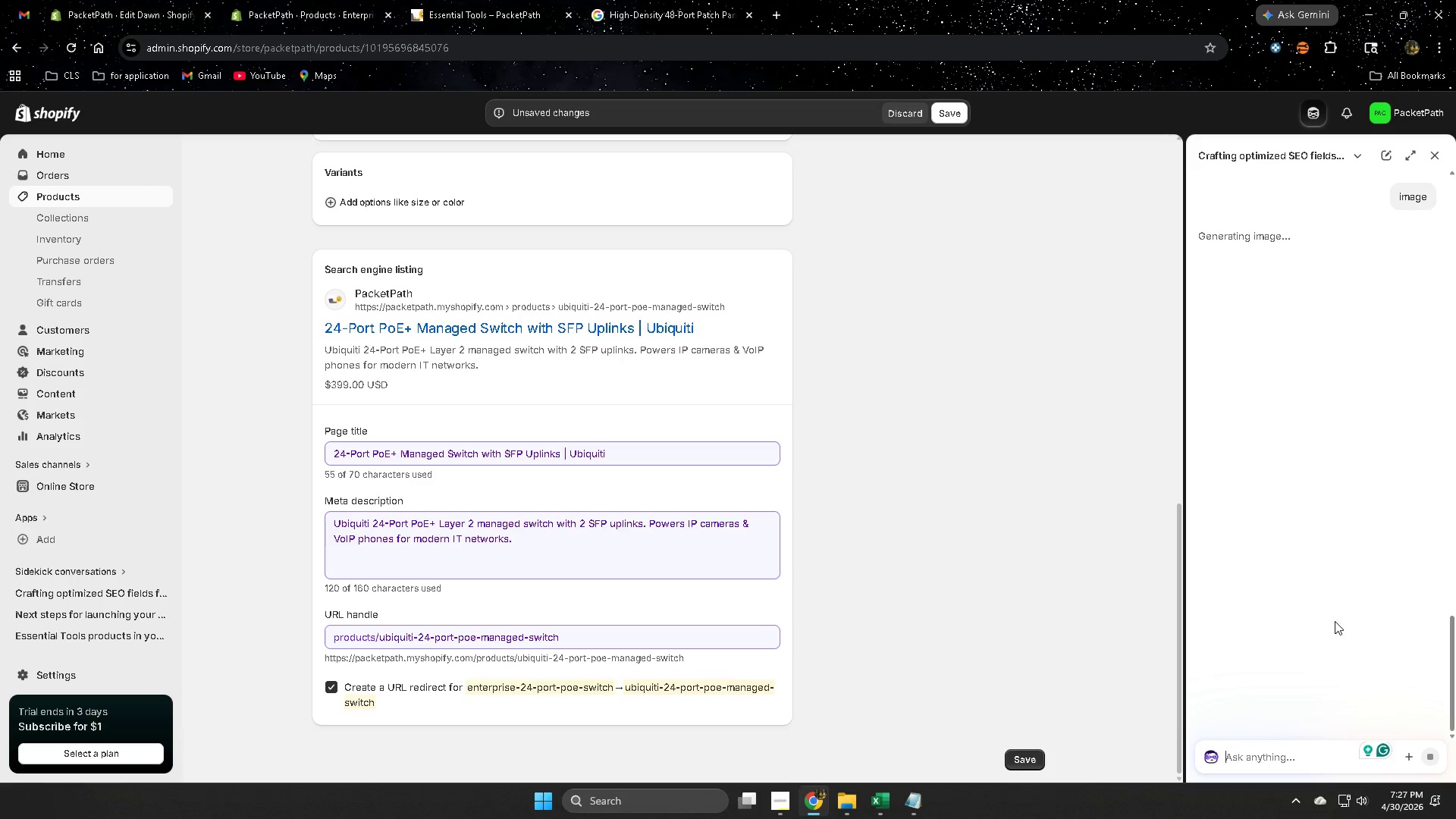 
wait(7.45)
 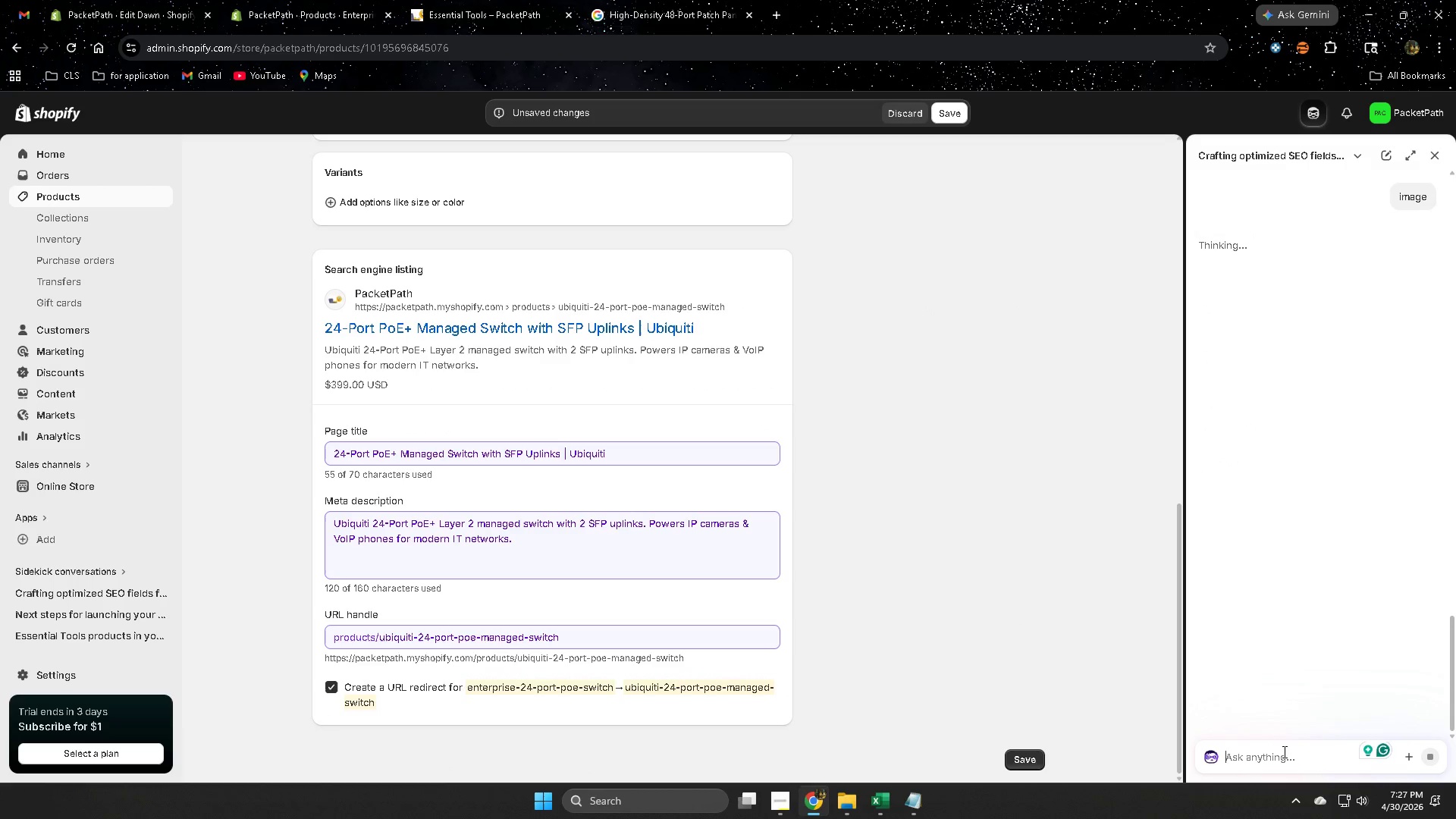 
scroll: coordinate [942, 515], scroll_direction: up, amount: 7.0
 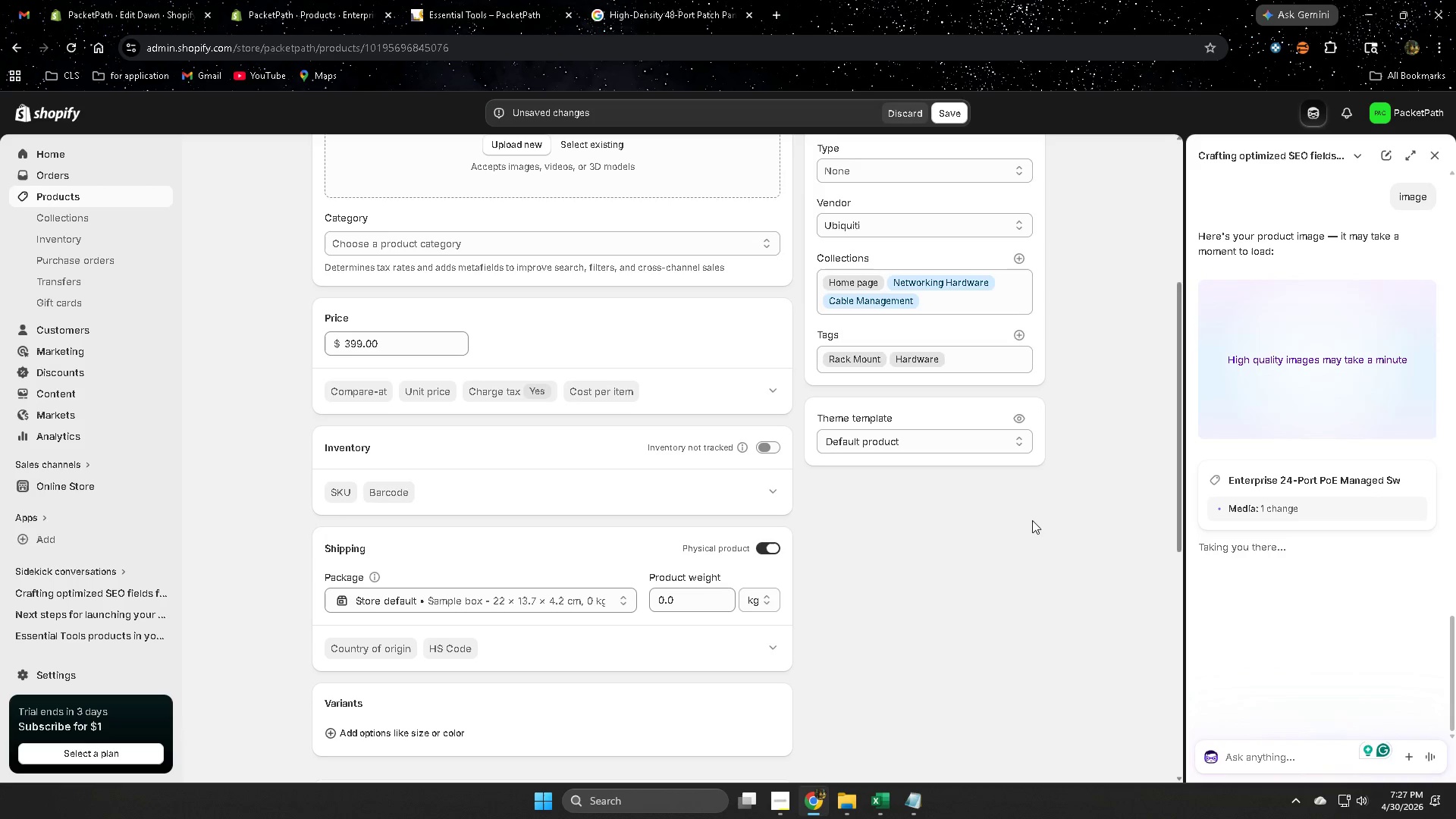 
wait(12.64)
 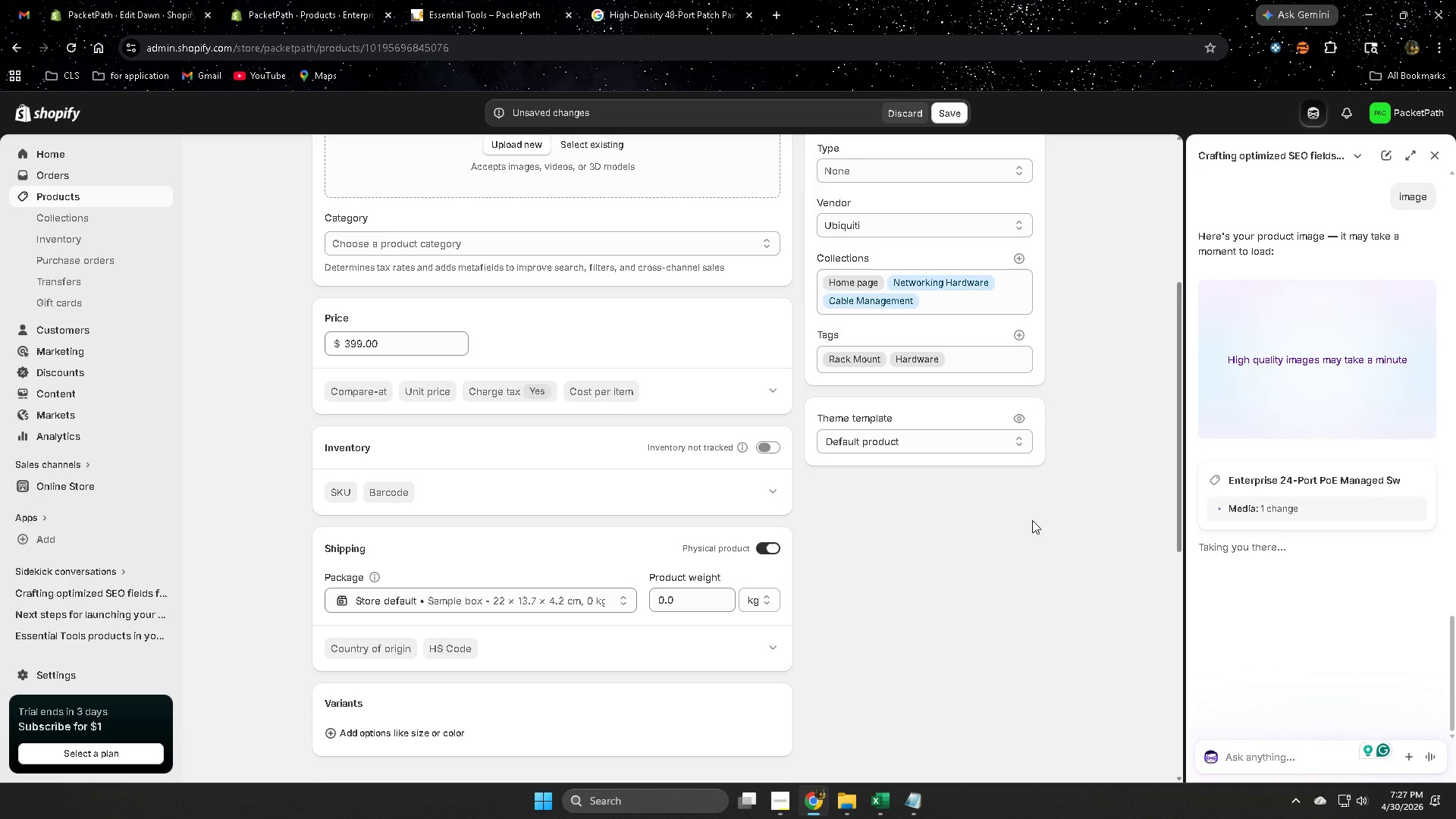 
mouse_move([1298, 378])
 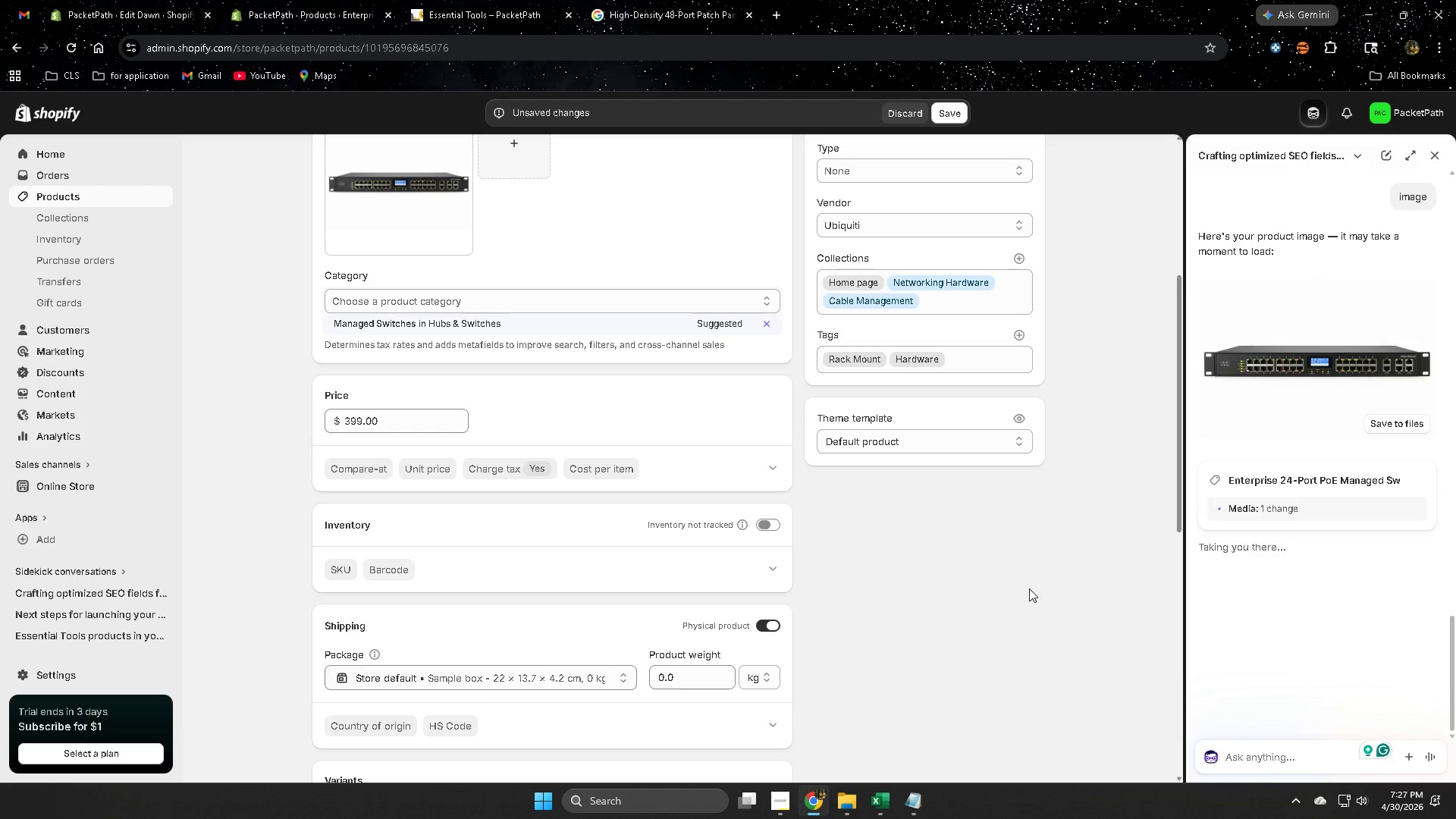 
scroll: coordinate [1036, 576], scroll_direction: up, amount: 3.0
 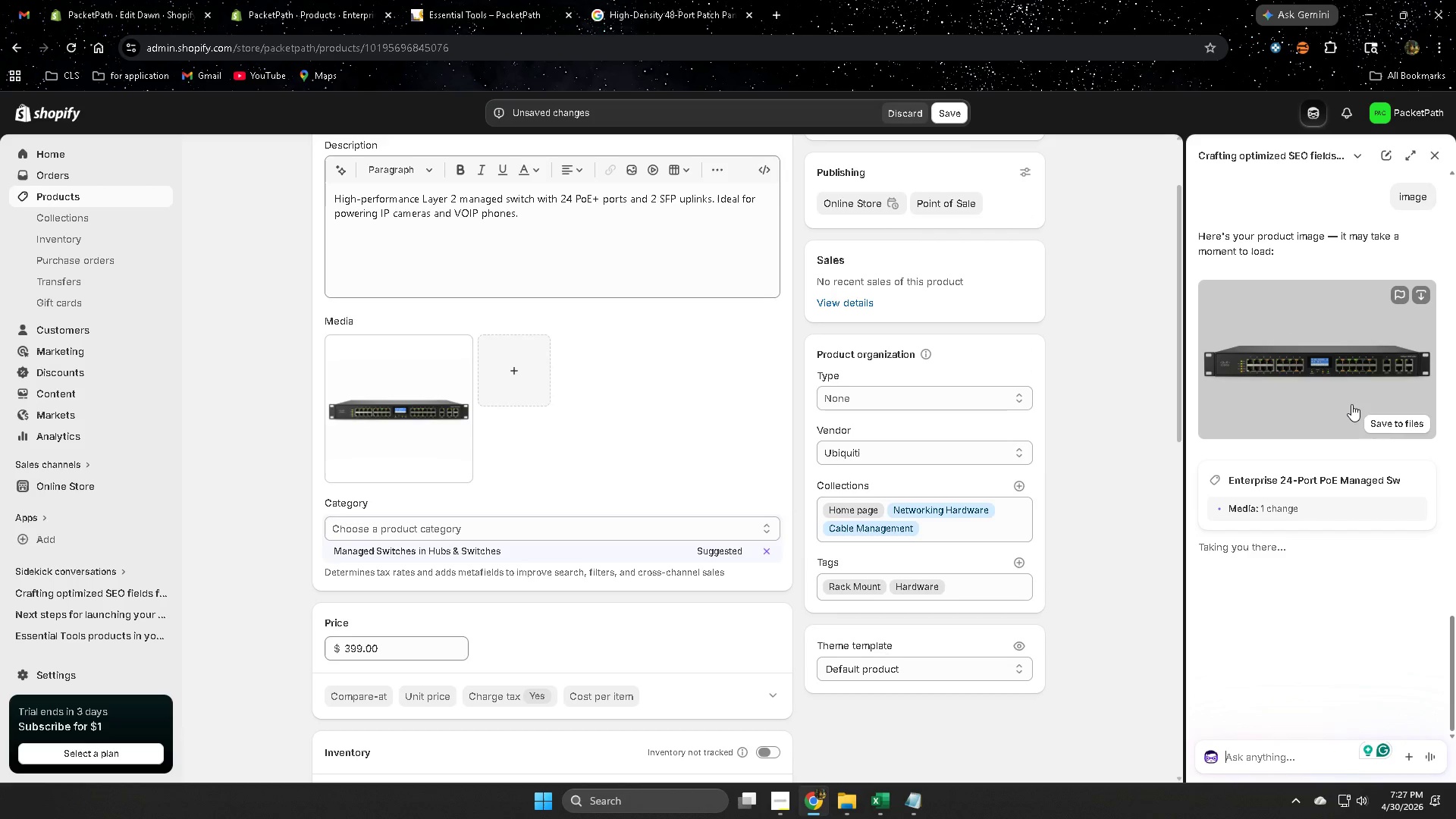 
scroll: coordinate [939, 548], scroll_direction: down, amount: 1.0
 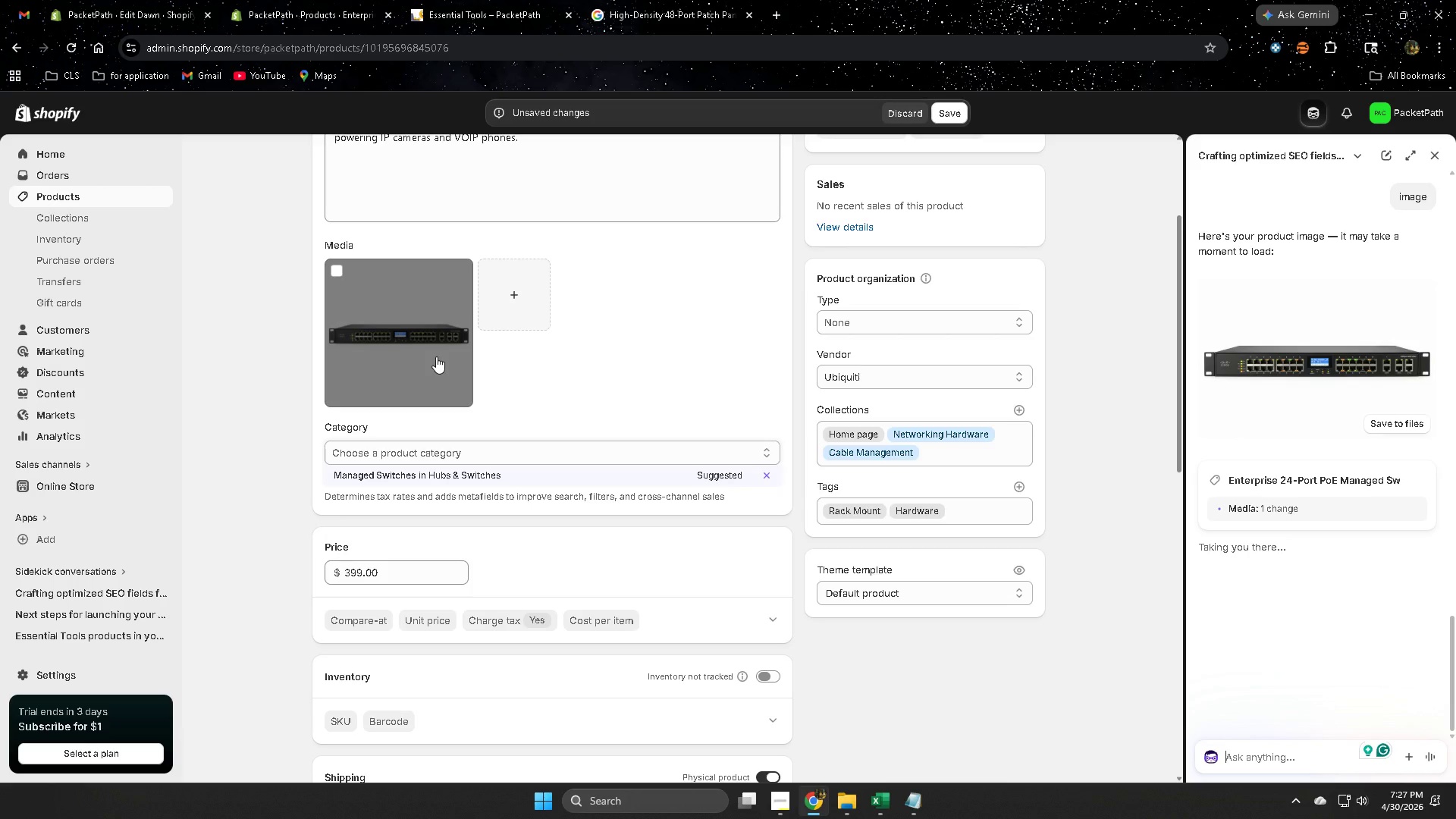 
wait(9.85)
 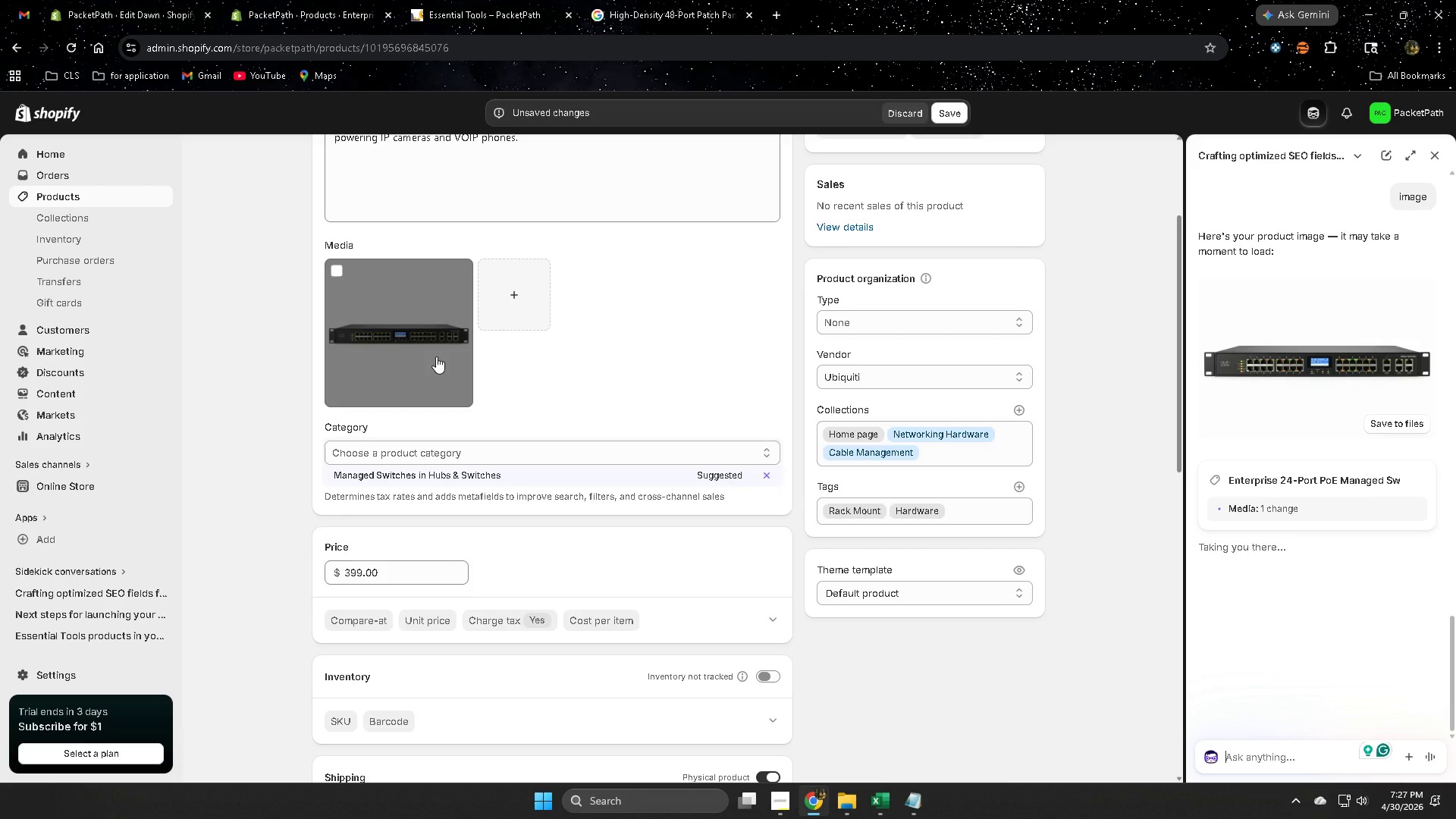 
left_click([1020, 488])
 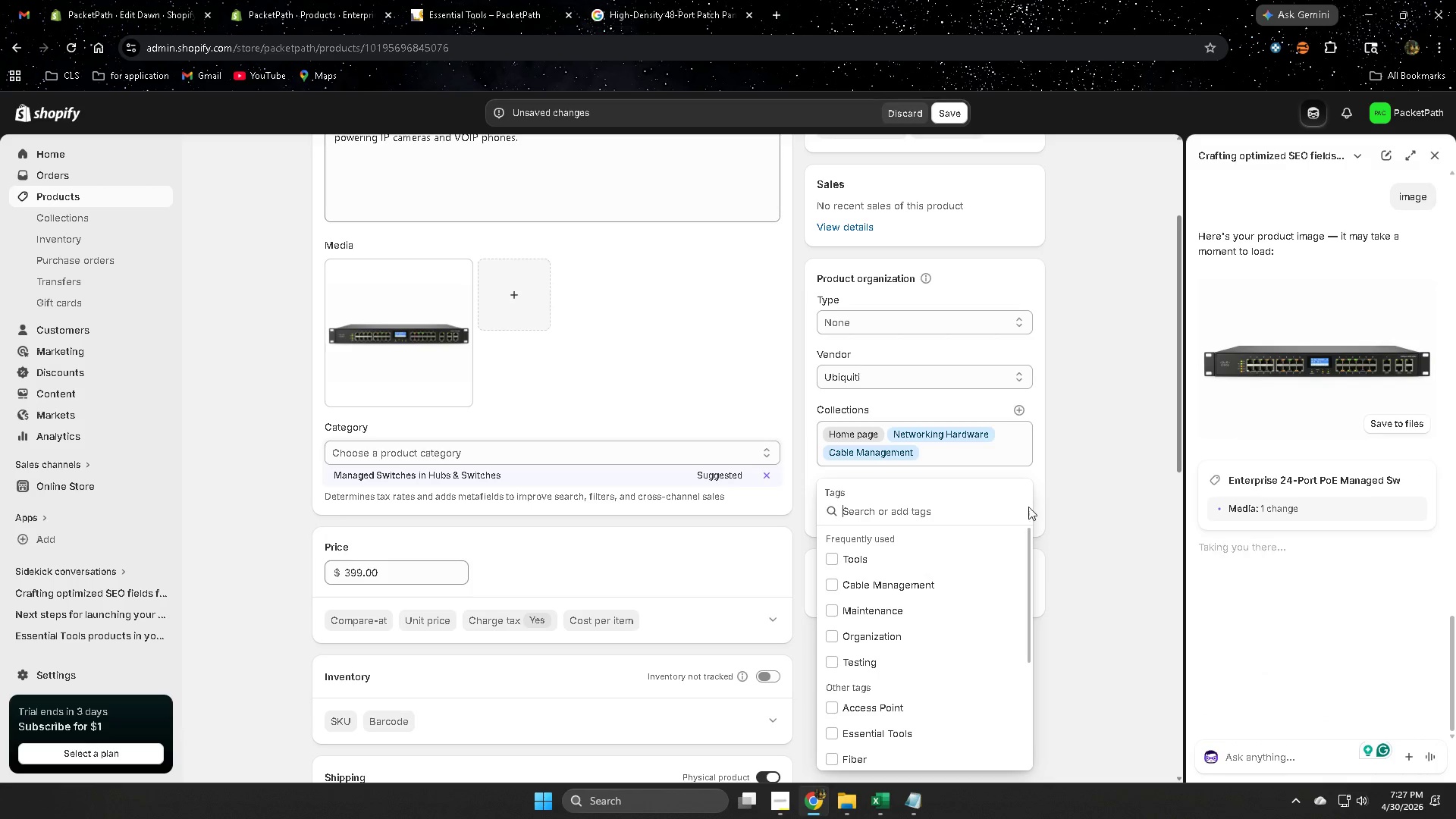 
scroll: coordinate [984, 601], scroll_direction: down, amount: 2.0
 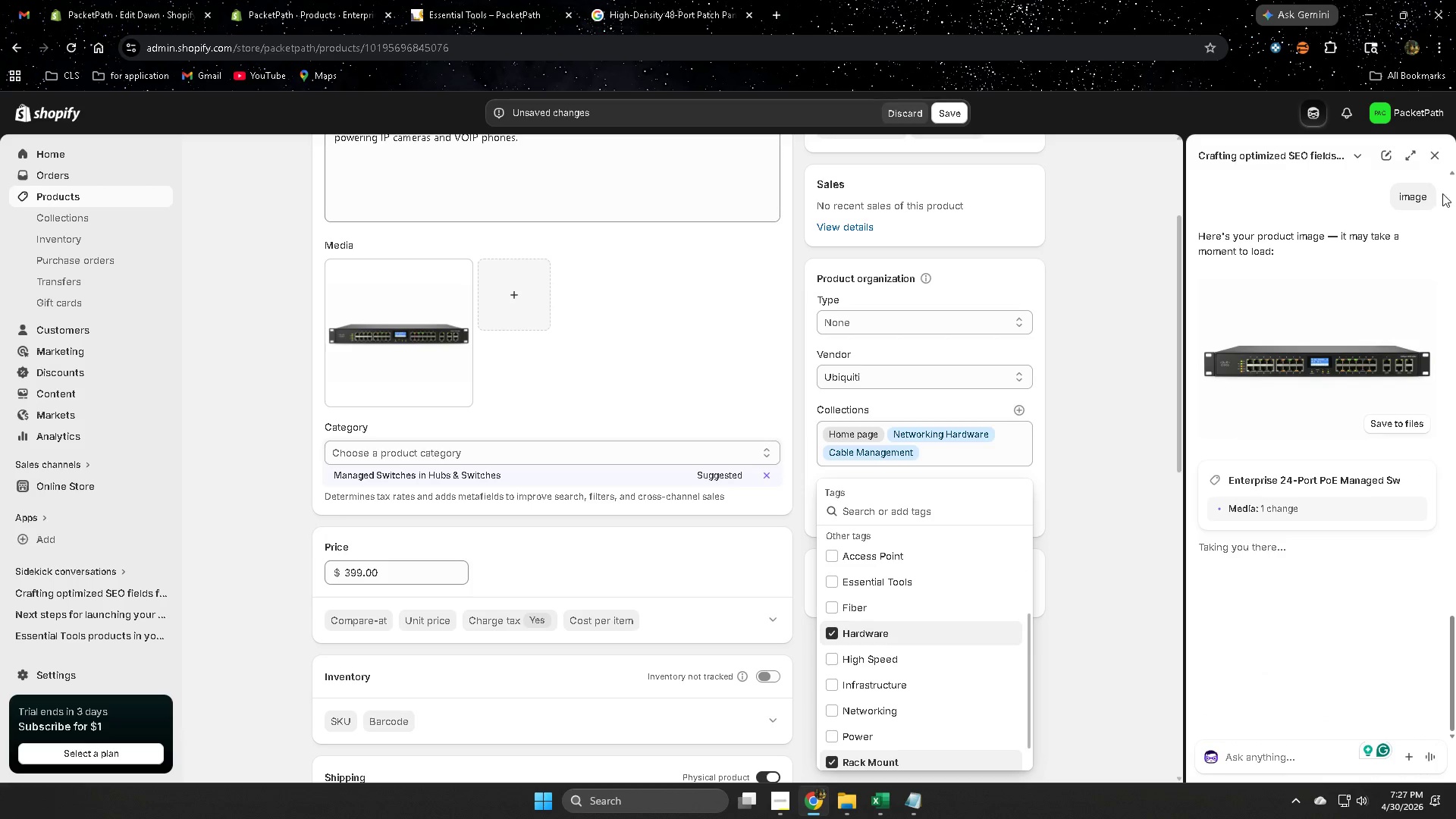 
left_click([1431, 157])
 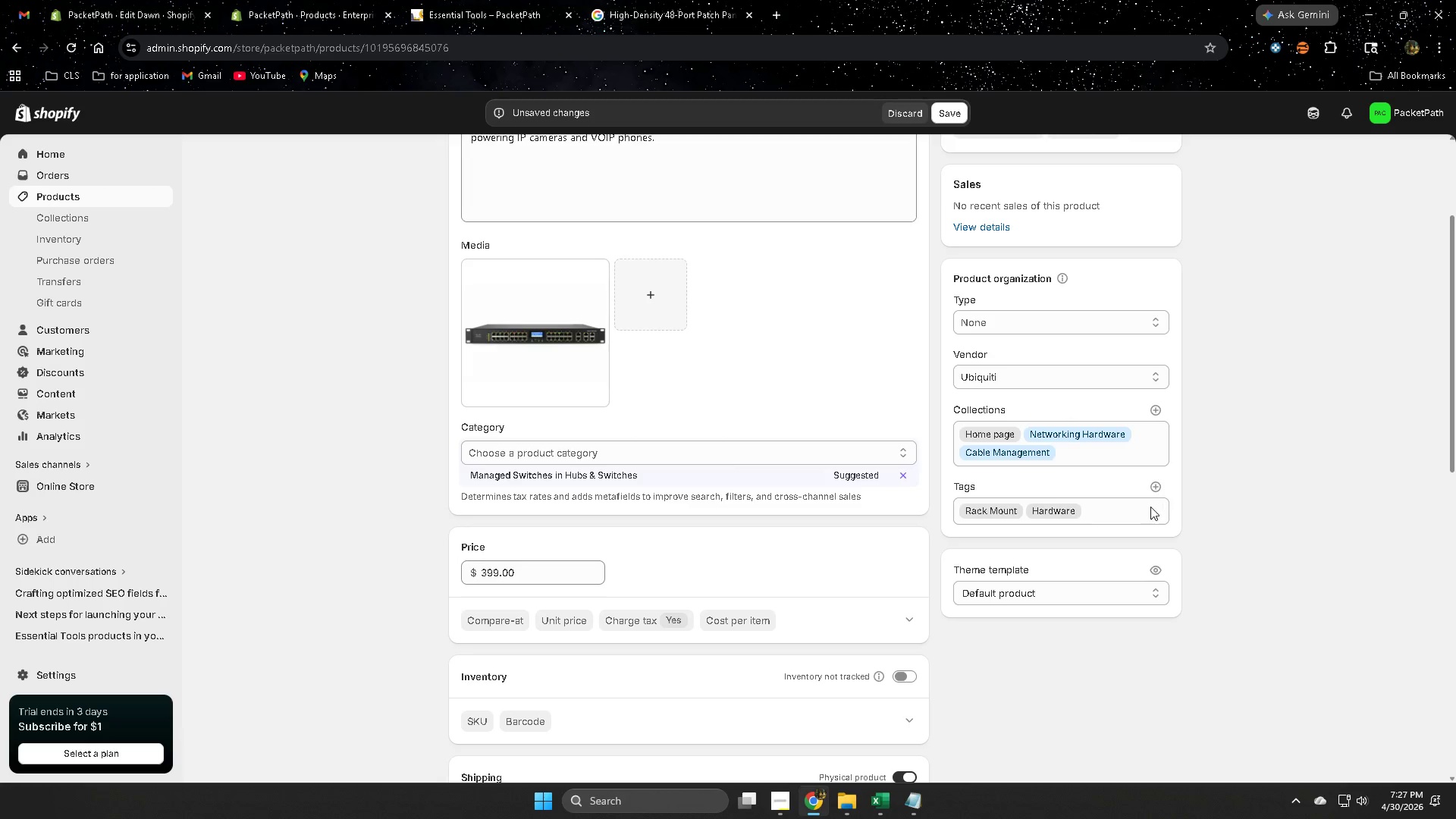 
left_click([1156, 485])
 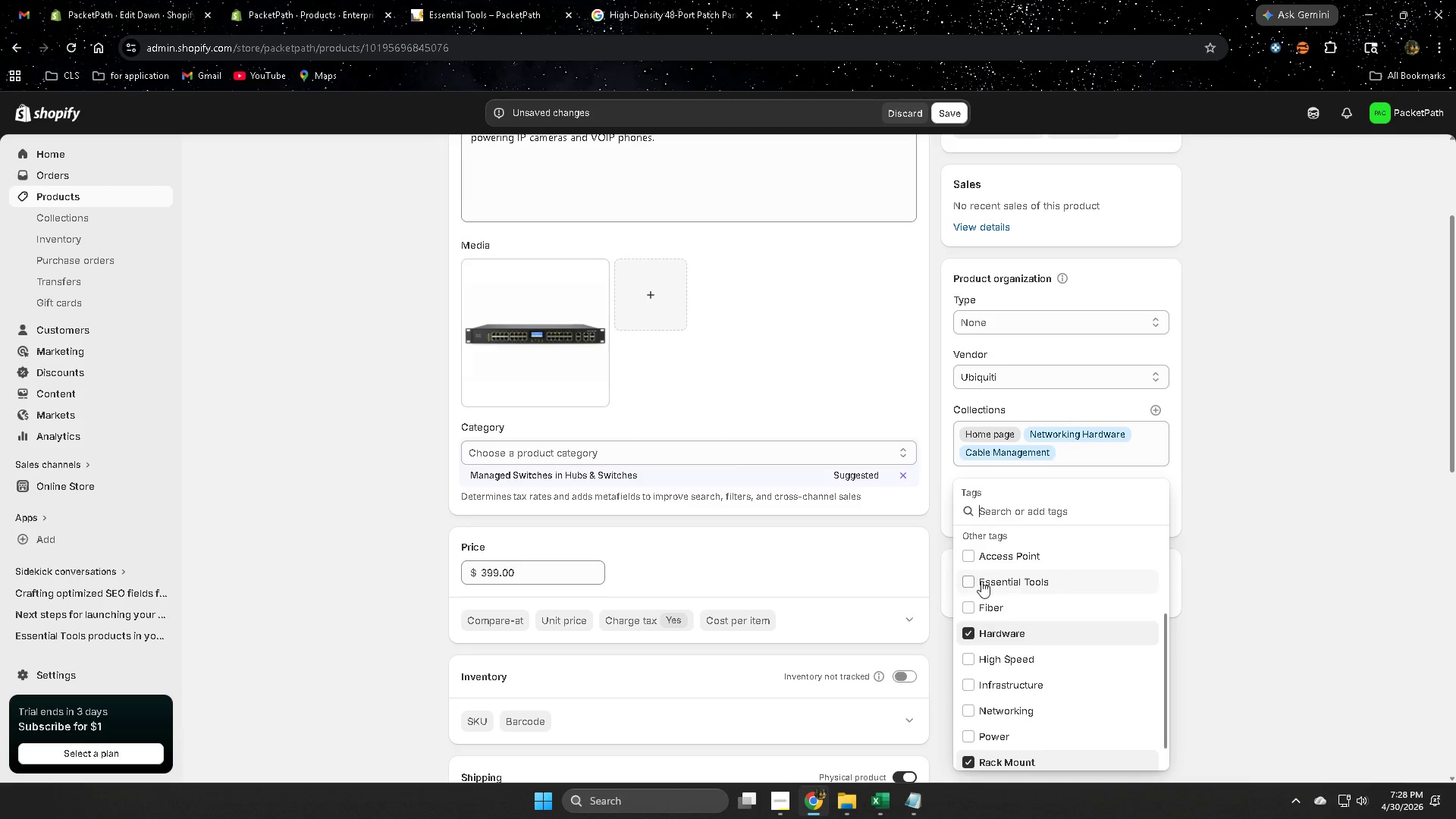 
scroll: coordinate [1049, 616], scroll_direction: down, amount: 1.0
 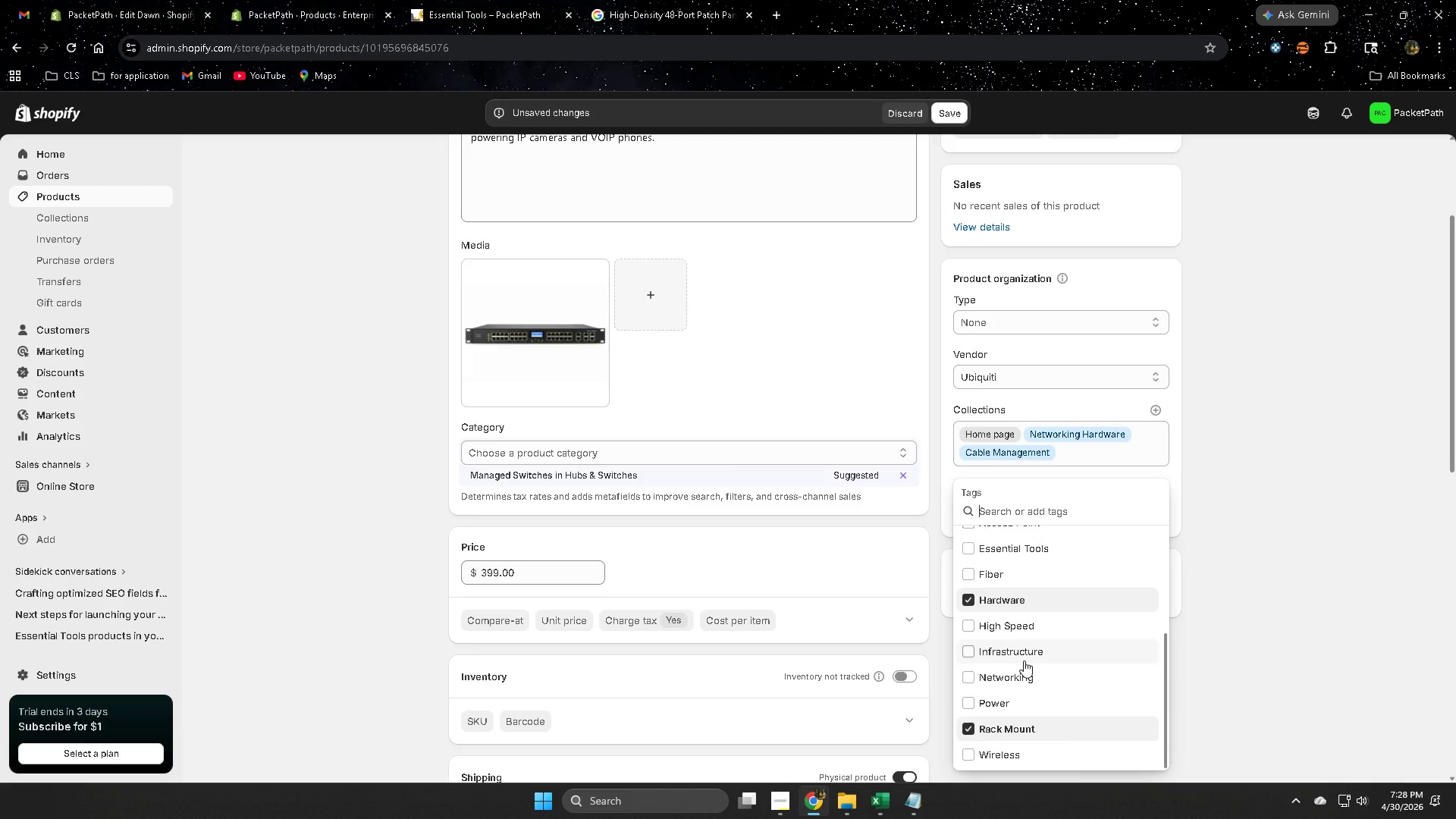 
left_click([968, 658])
 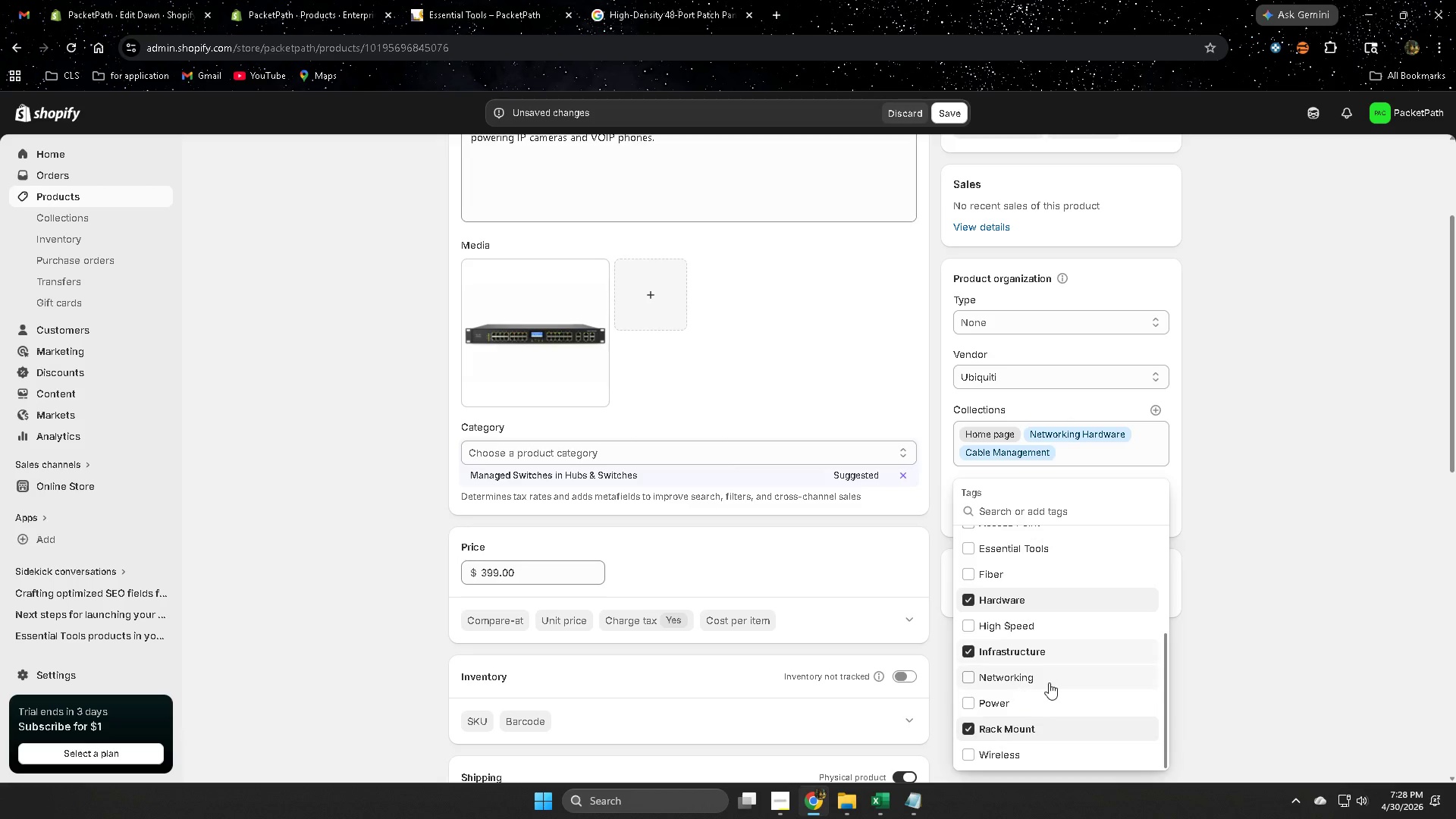 
scroll: coordinate [1049, 682], scroll_direction: down, amount: 1.0
 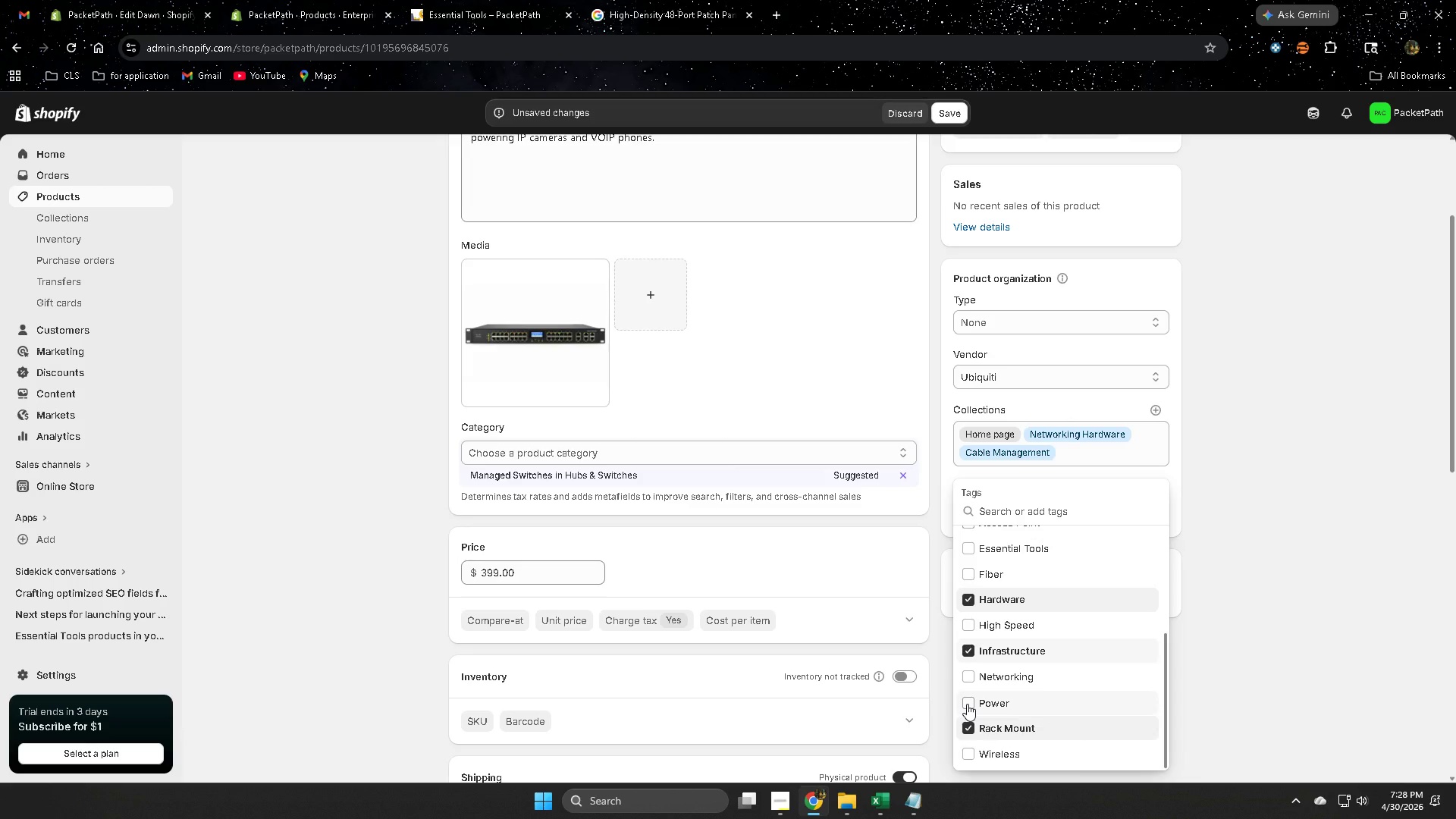 
left_click([967, 704])
 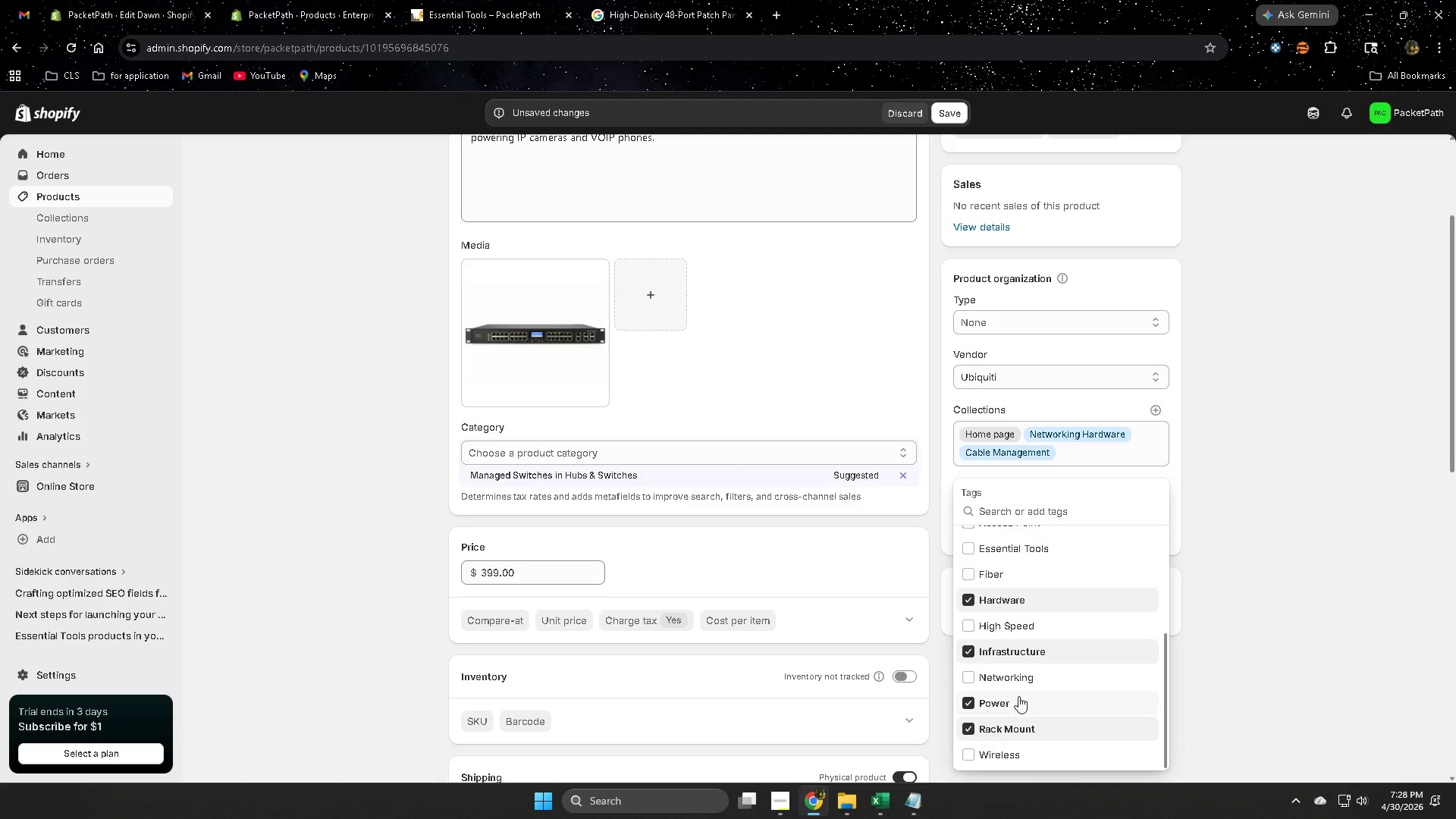 
scroll: coordinate [1018, 696], scroll_direction: down, amount: 1.0
 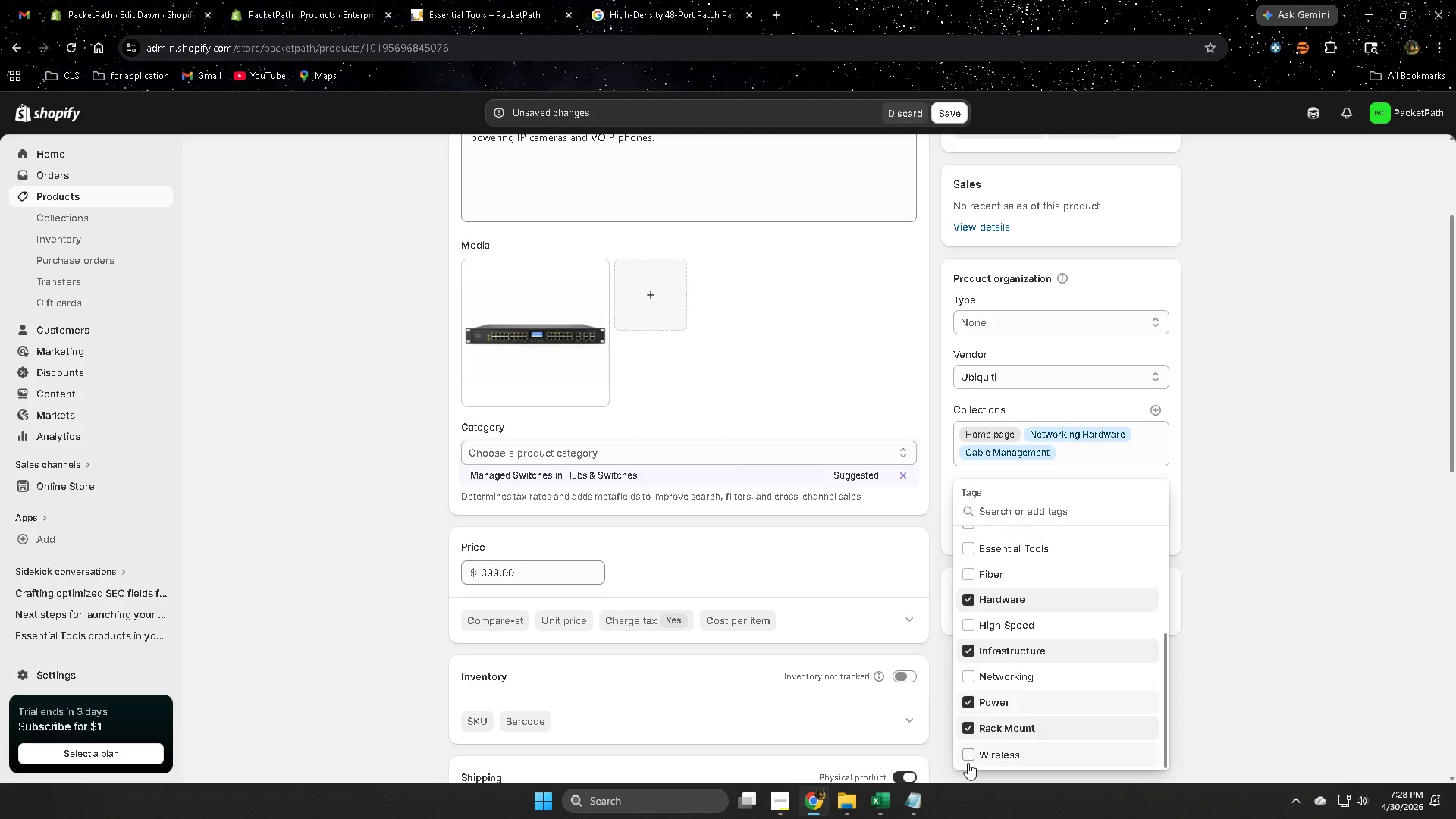 
left_click([968, 758])
 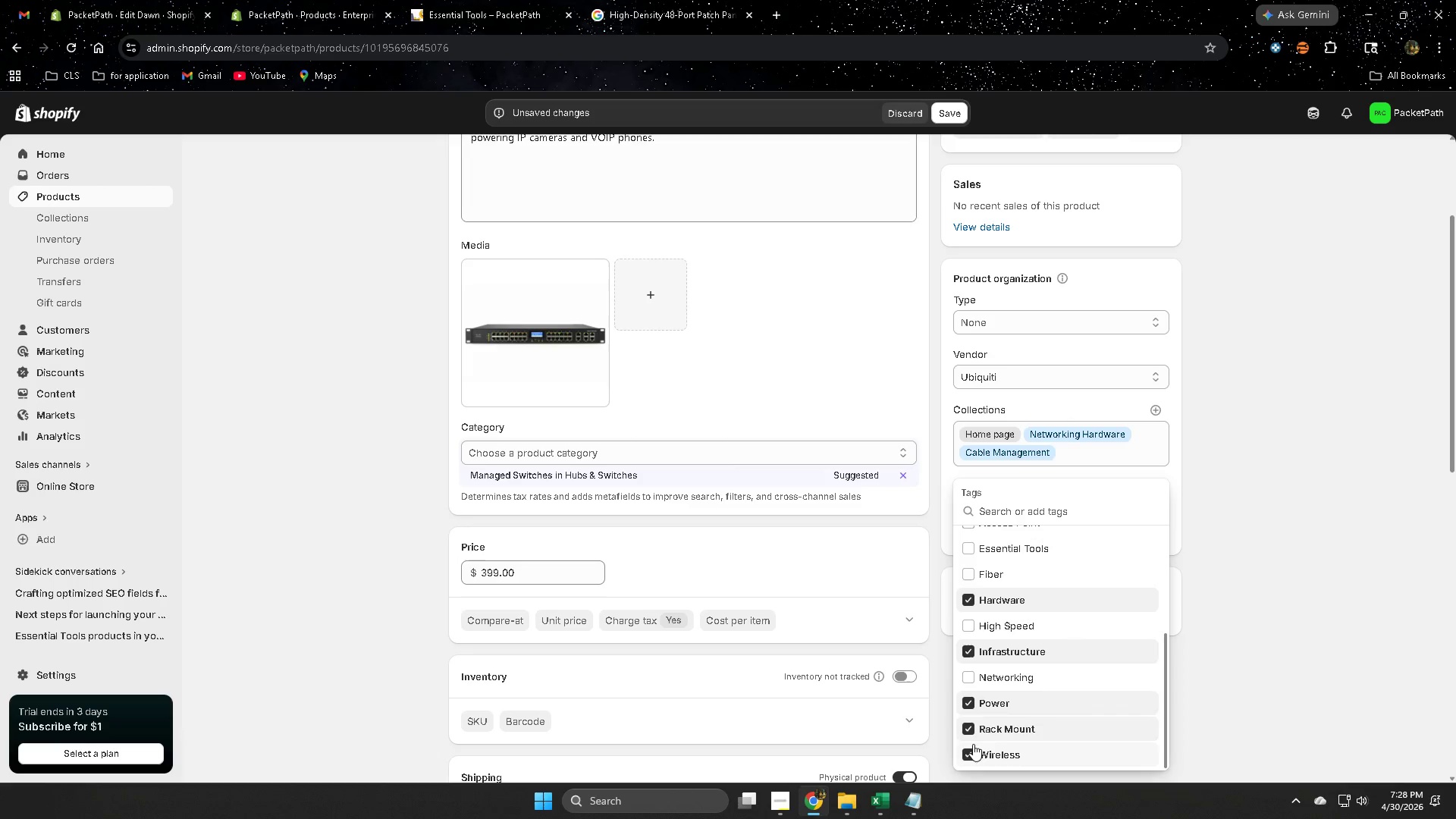 
left_click([972, 755])
 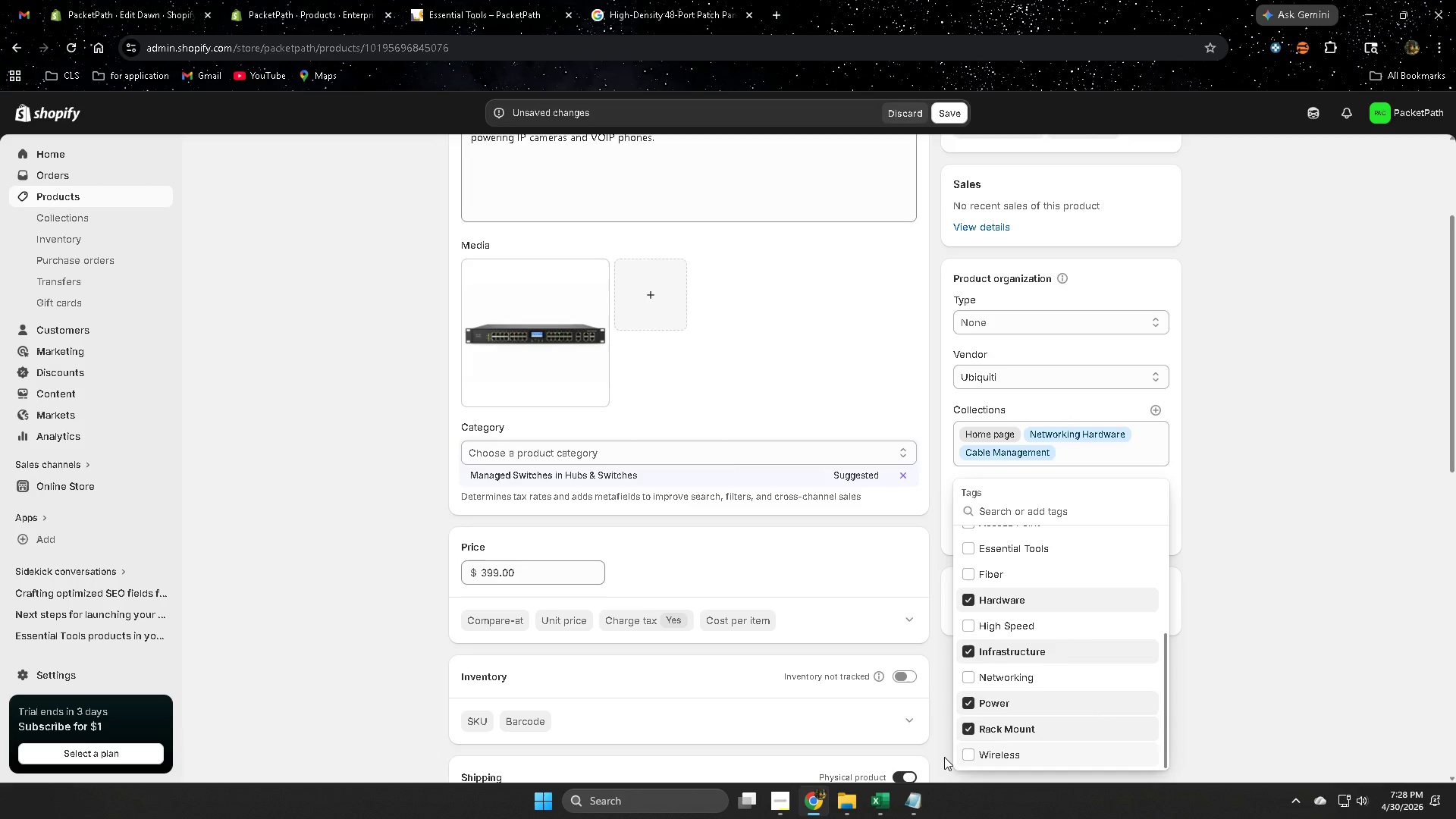 
left_click([915, 798])
 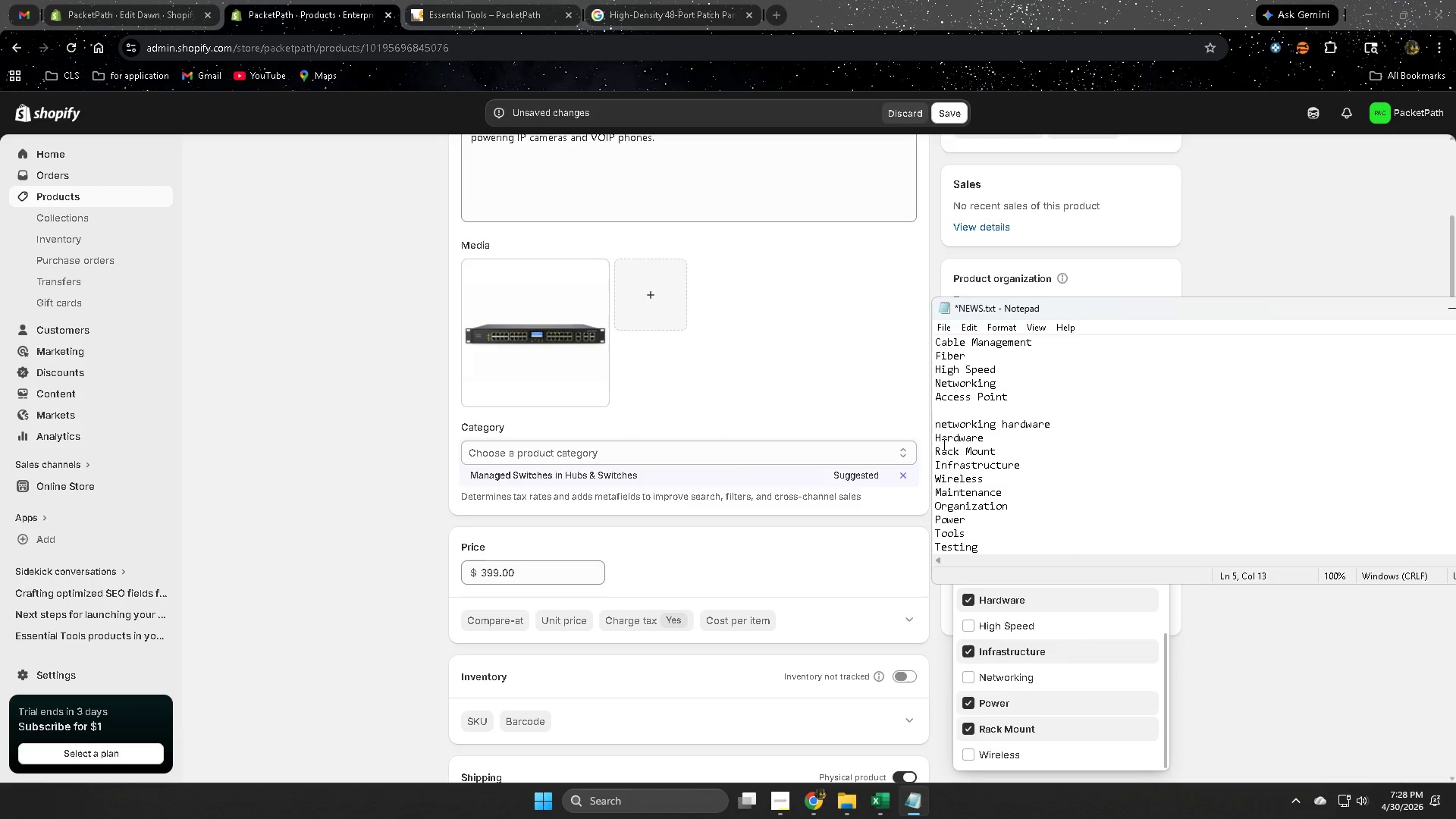 
wait(6.58)
 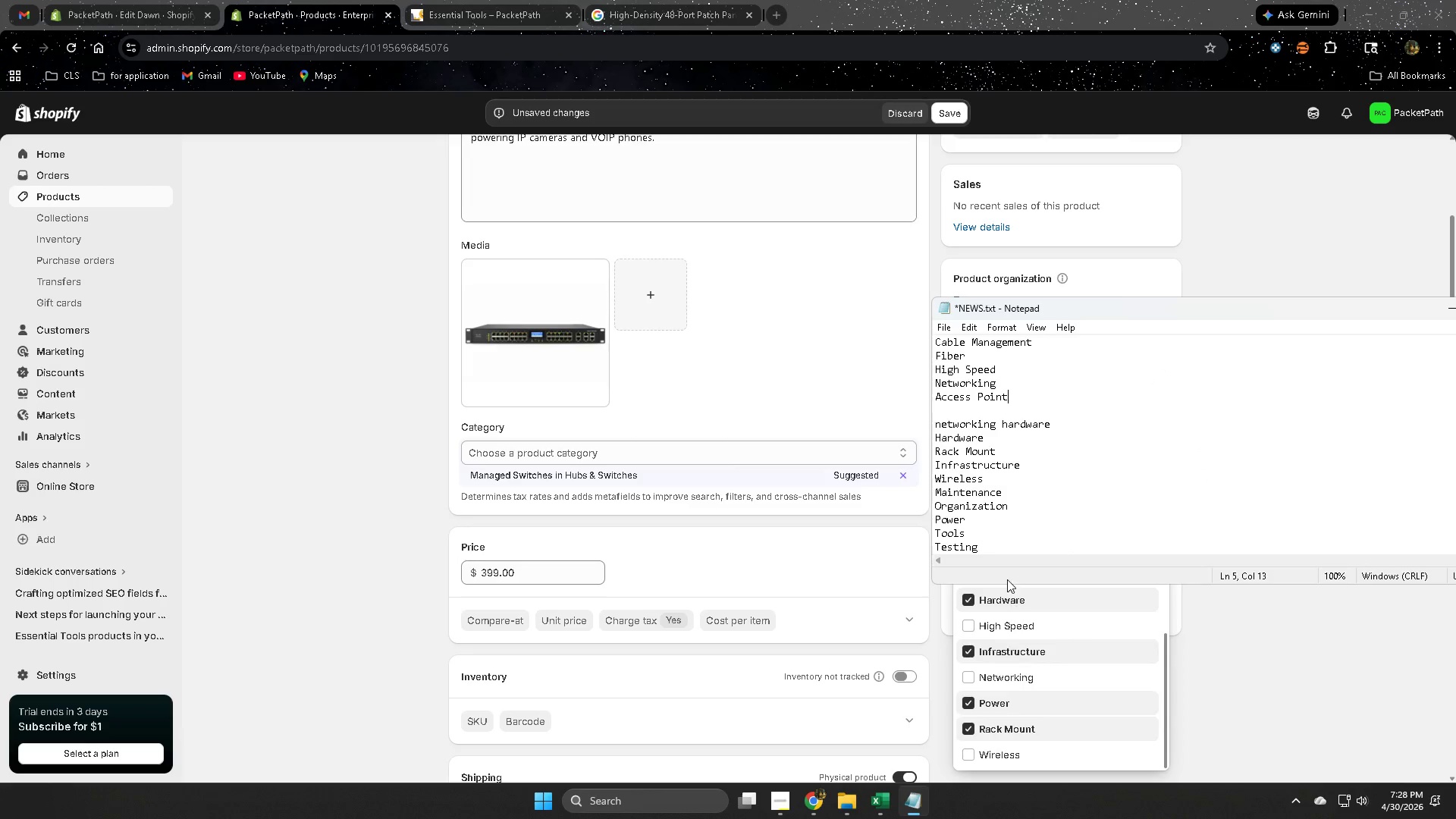 
scroll: coordinate [974, 516], scroll_direction: down, amount: 2.0
 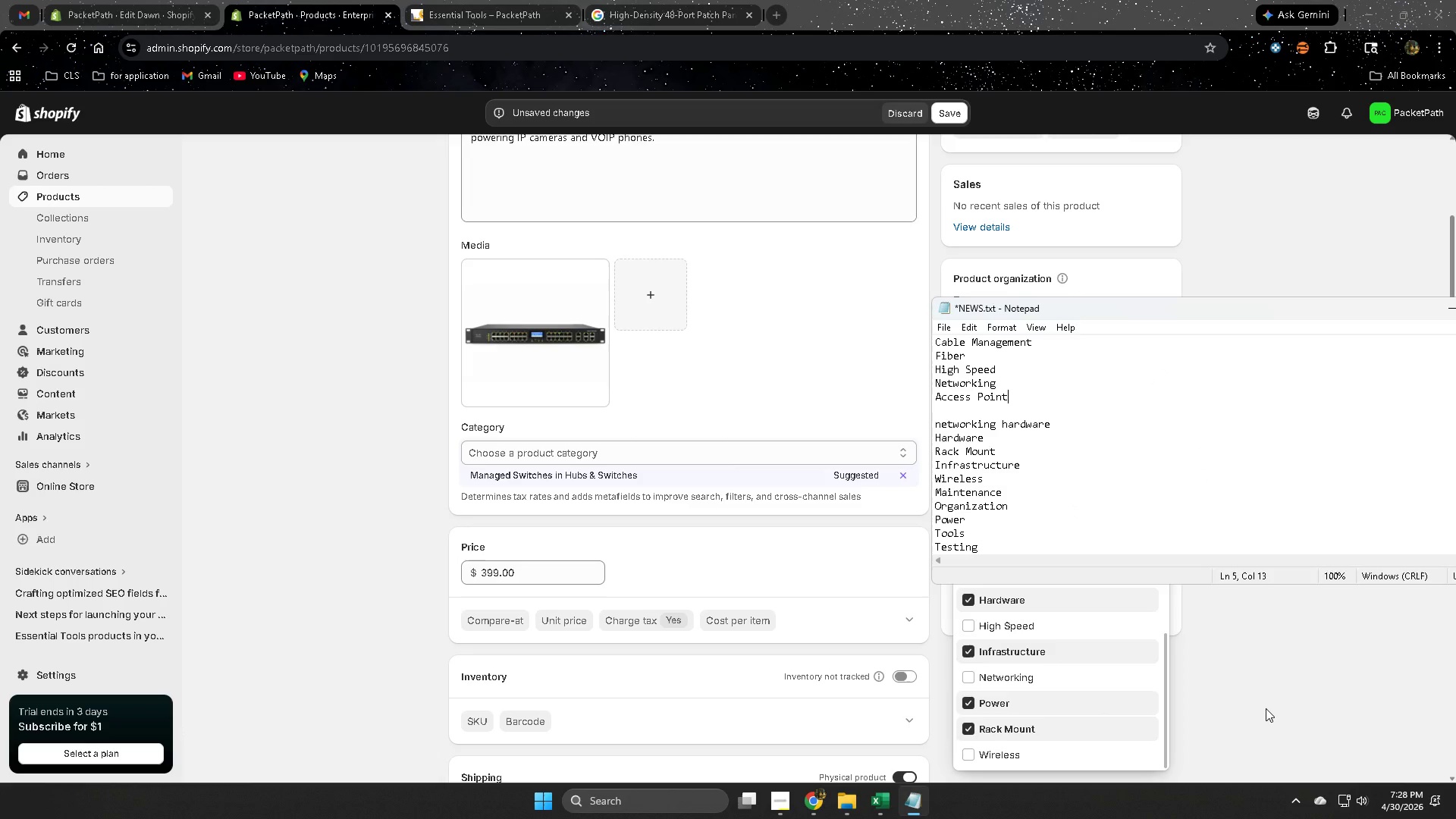 
left_click([1266, 708])
 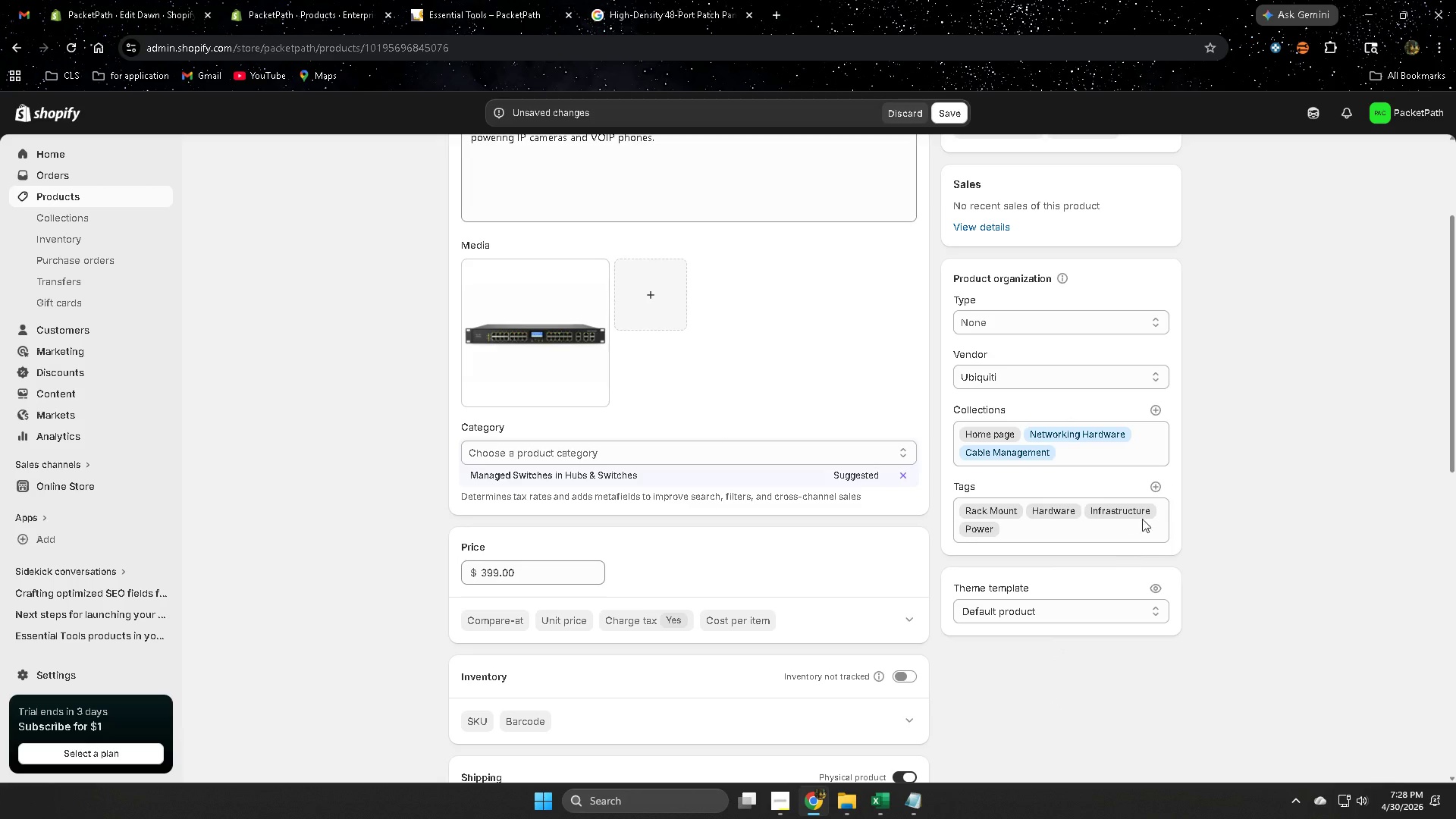 
left_click([1155, 491])
 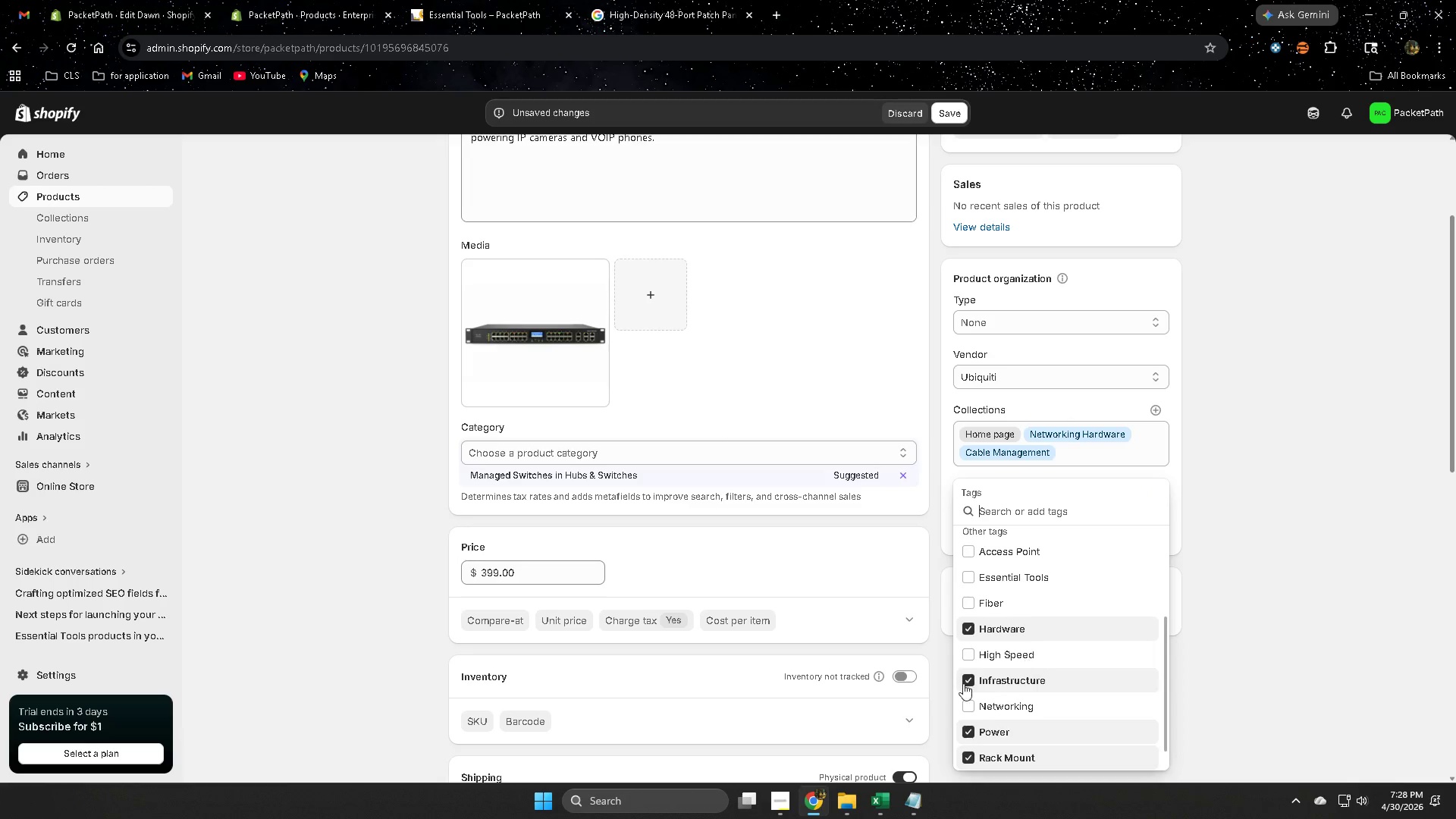 
scroll: coordinate [976, 707], scroll_direction: down, amount: 1.0
 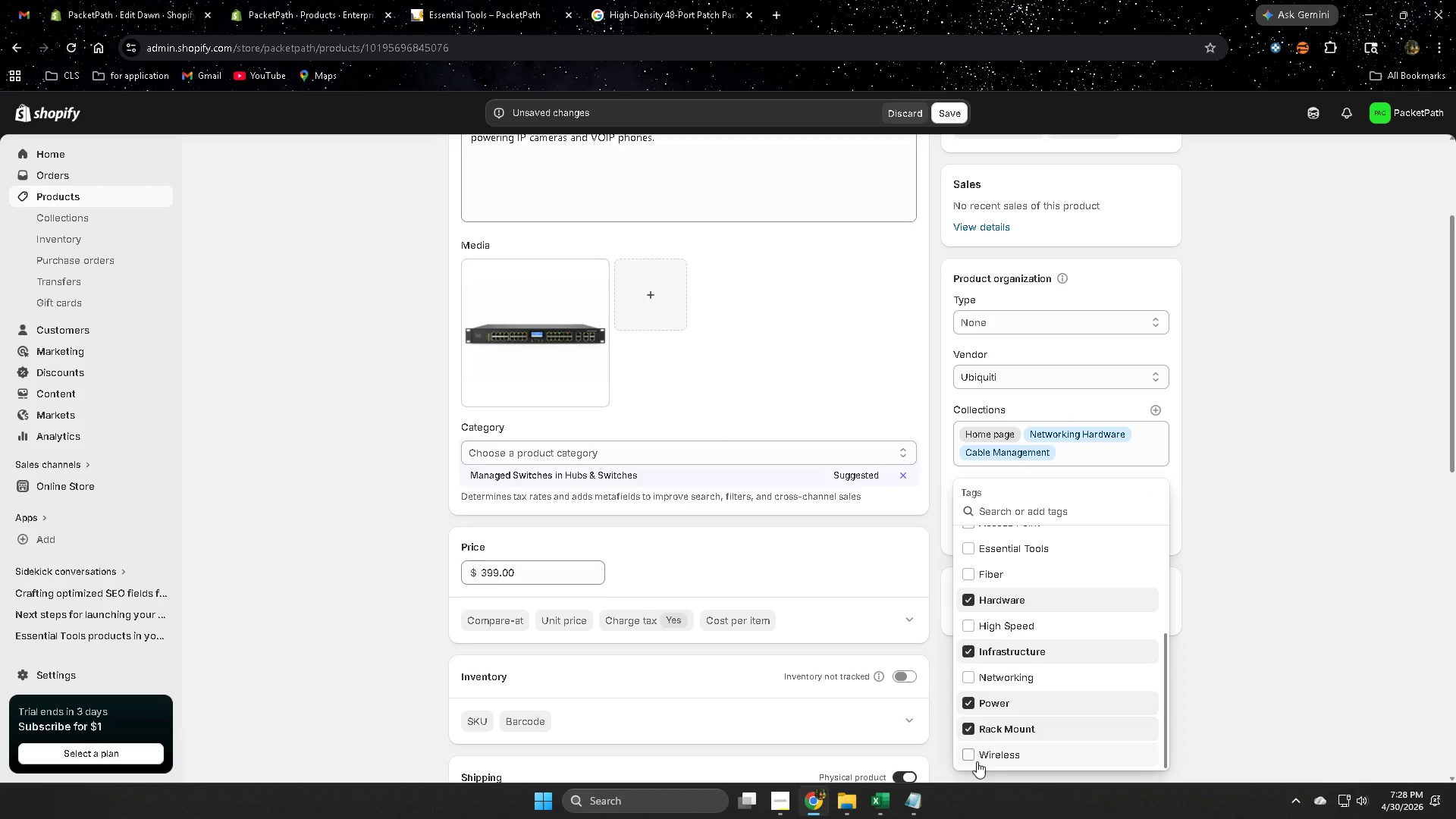 
left_click([971, 754])
 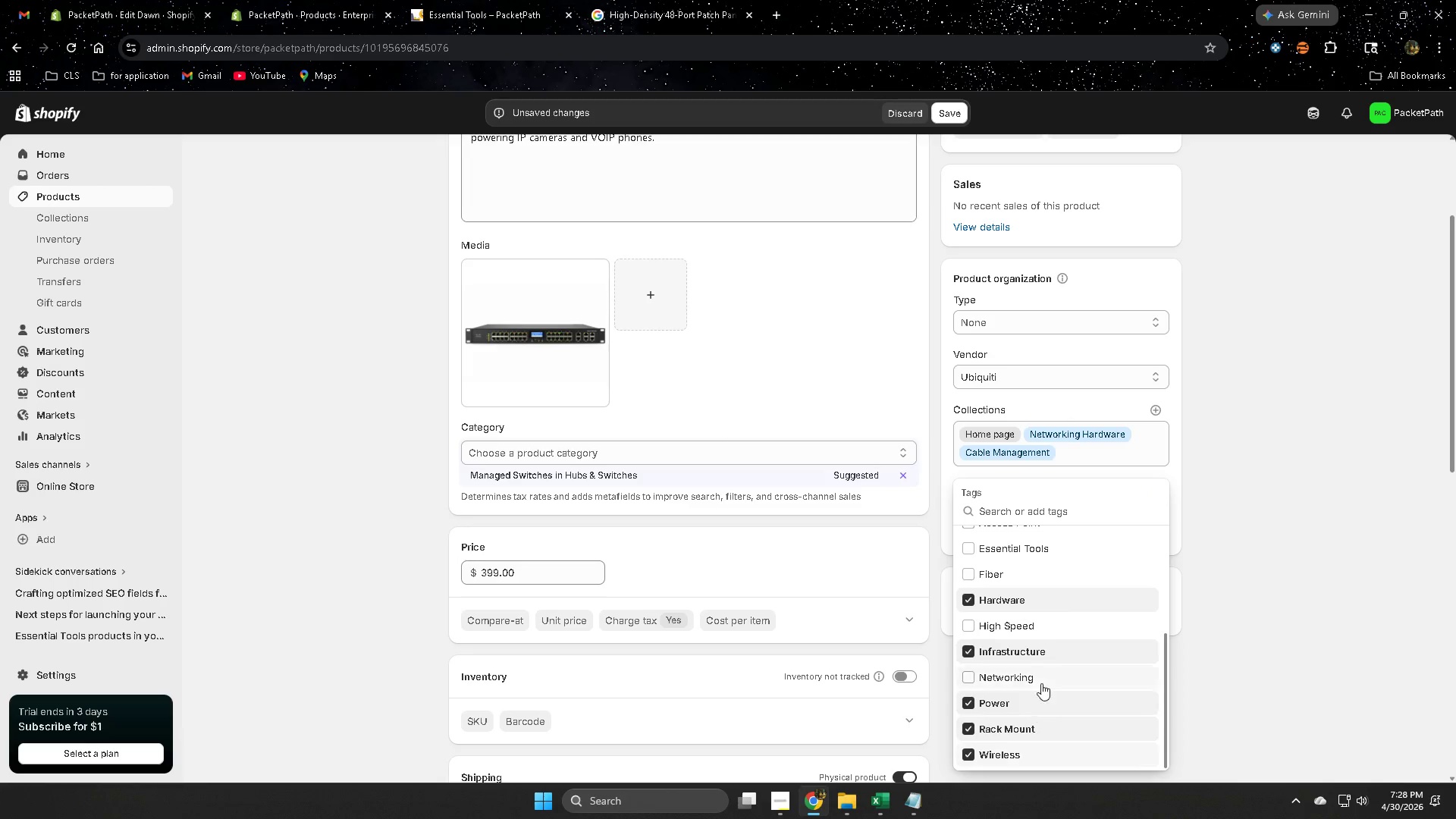 
scroll: coordinate [1041, 686], scroll_direction: up, amount: 3.0
 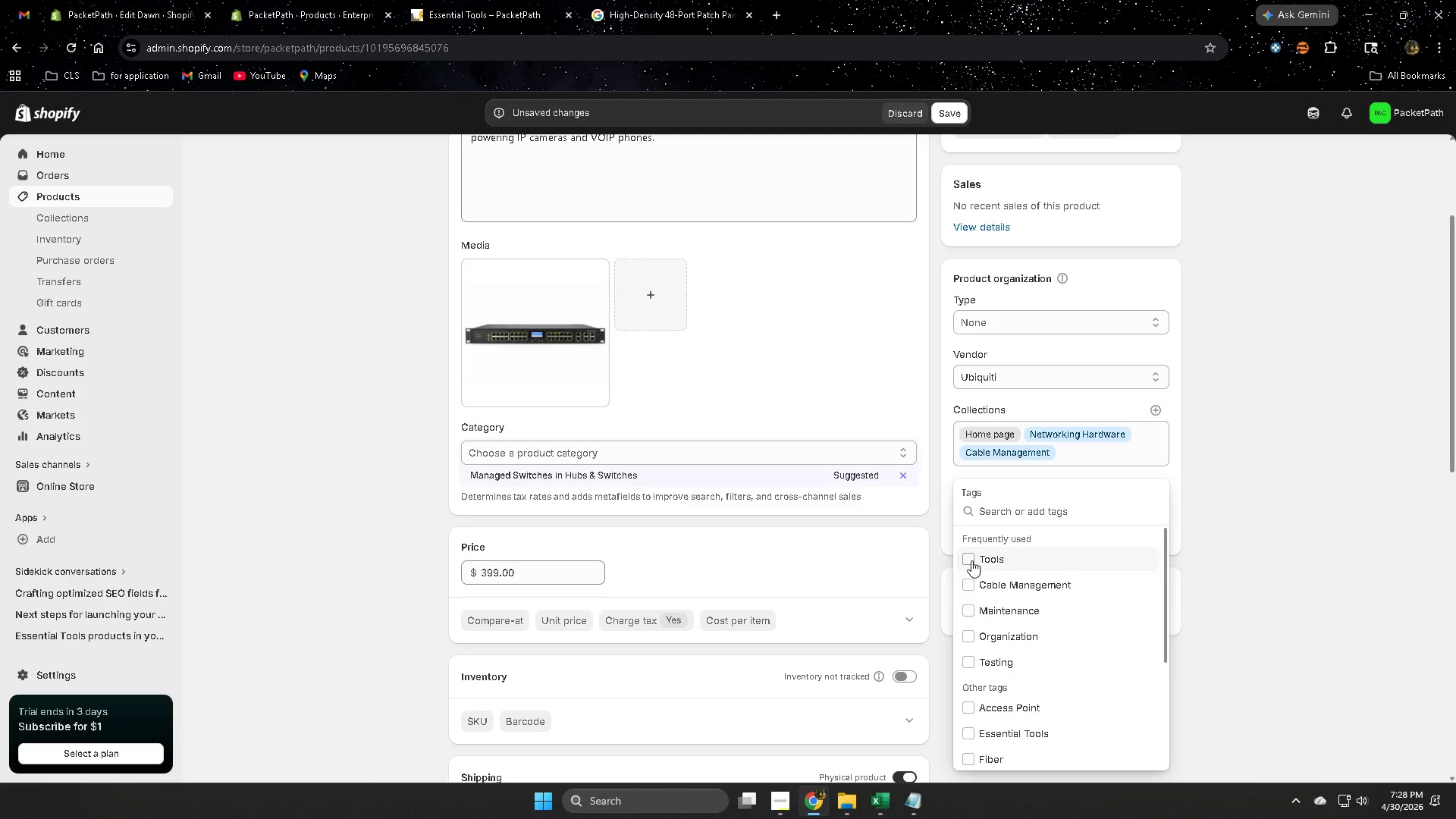 
left_click([971, 560])
 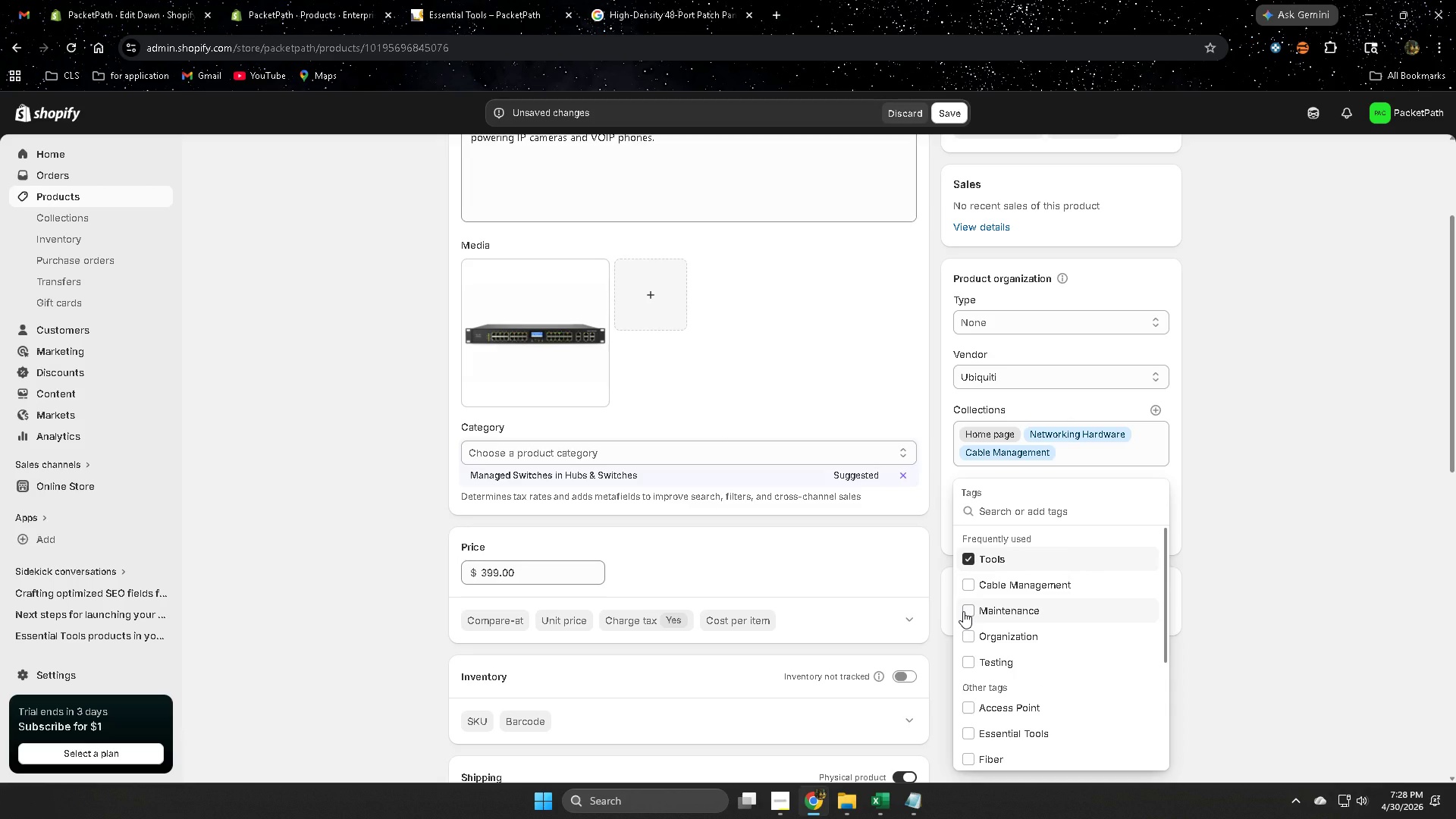 
left_click([965, 610])
 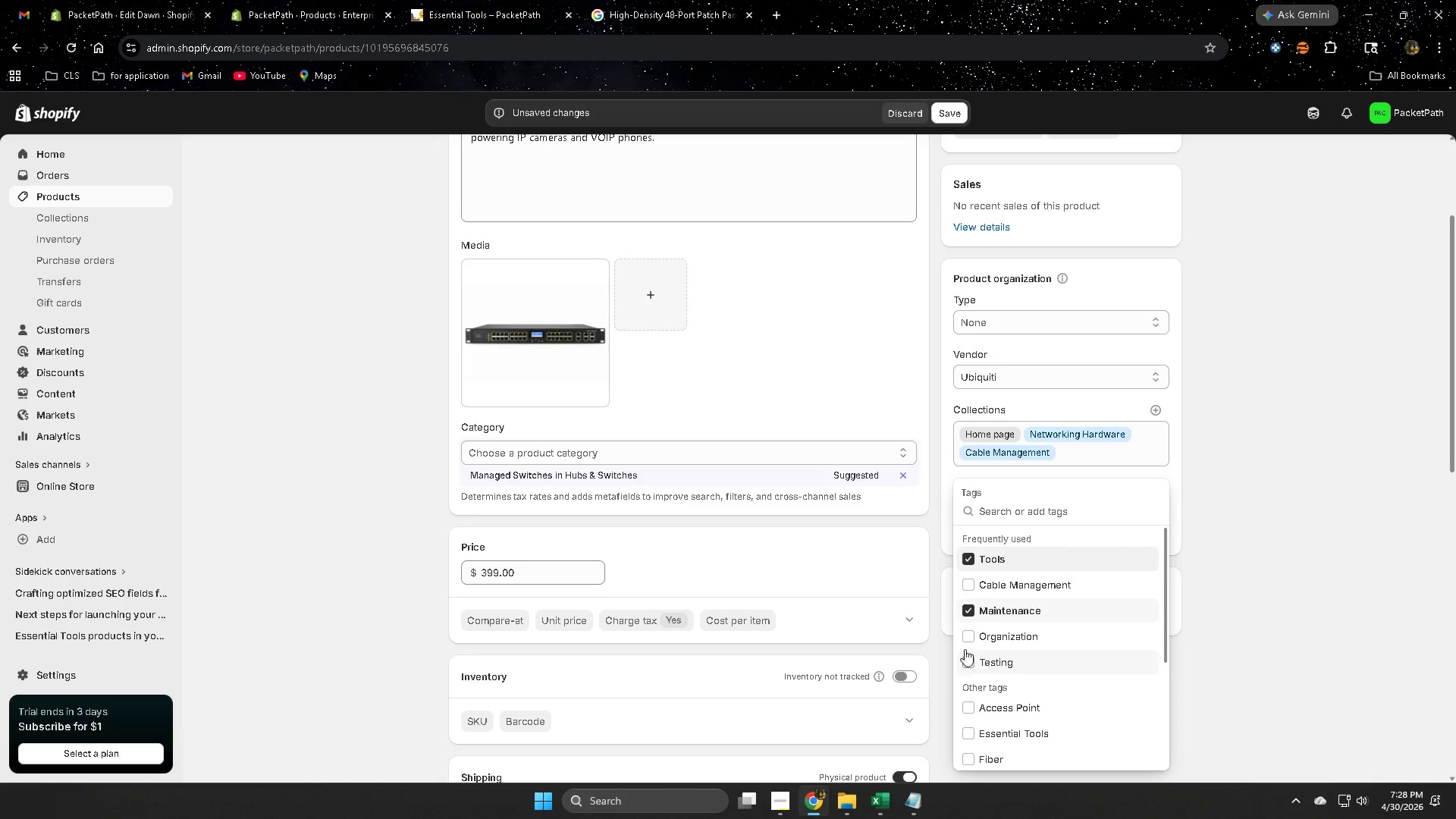 
left_click([970, 633])
 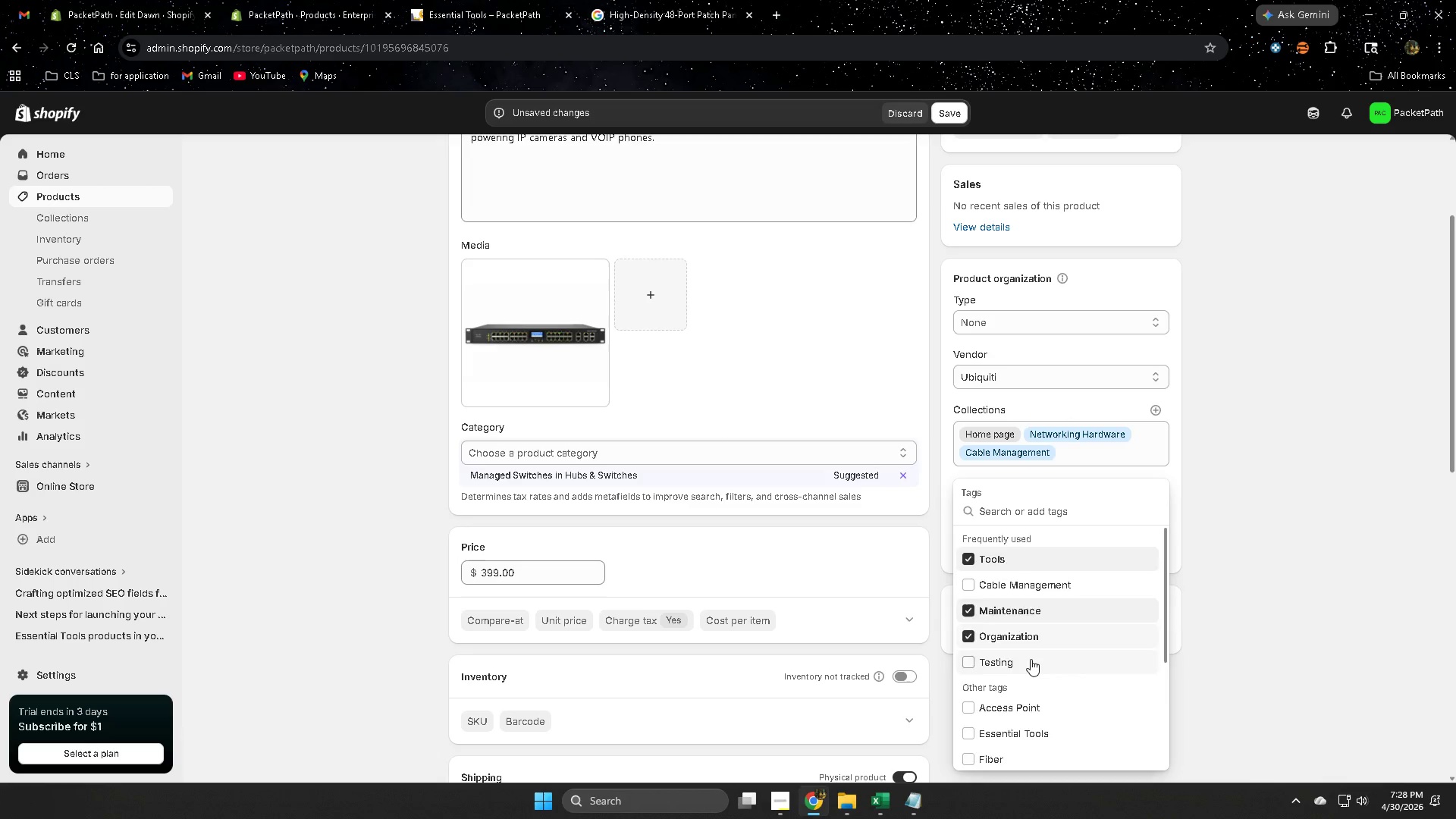 
scroll: coordinate [1031, 659], scroll_direction: down, amount: 1.0
 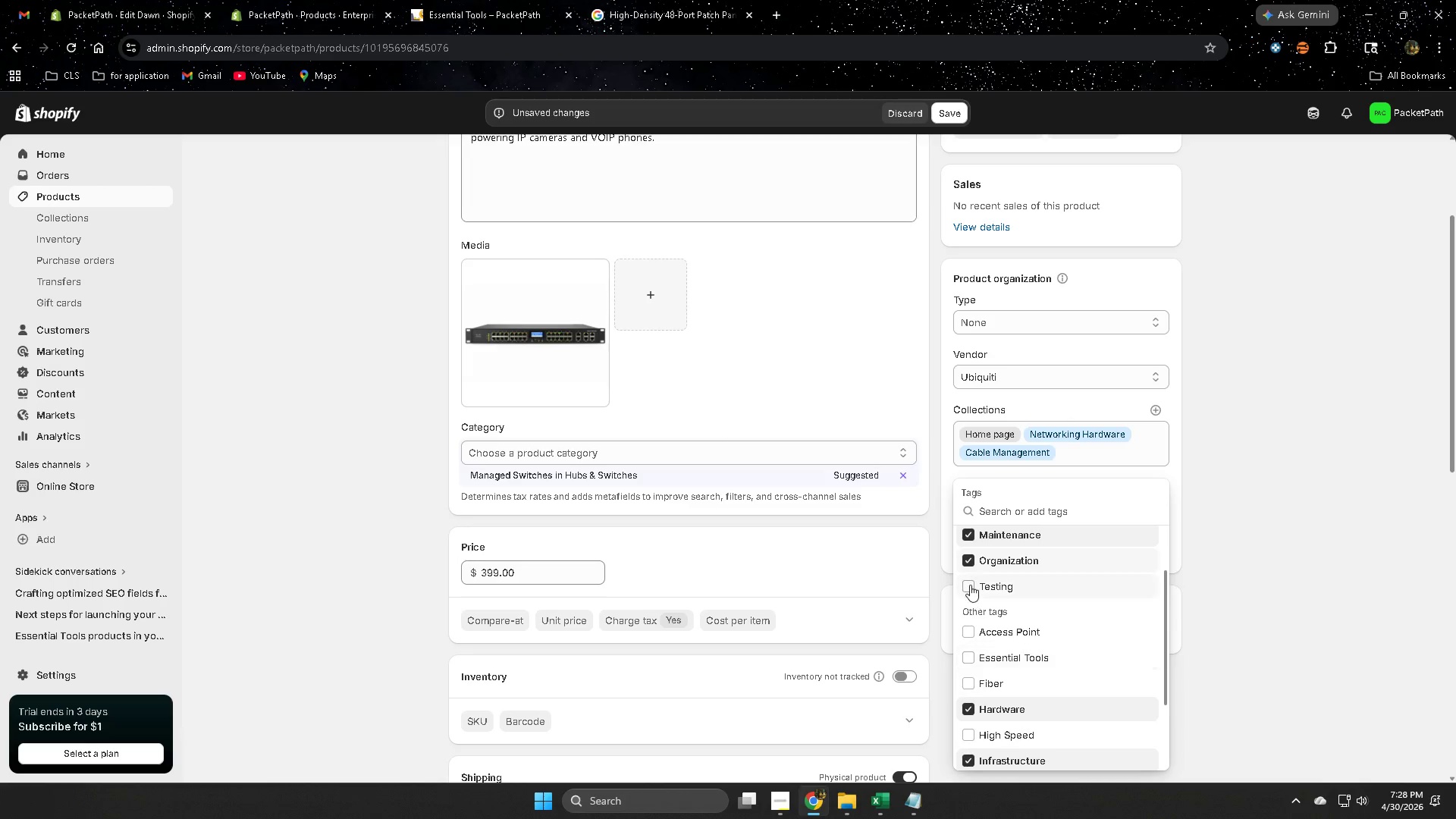 
left_click([970, 582])
 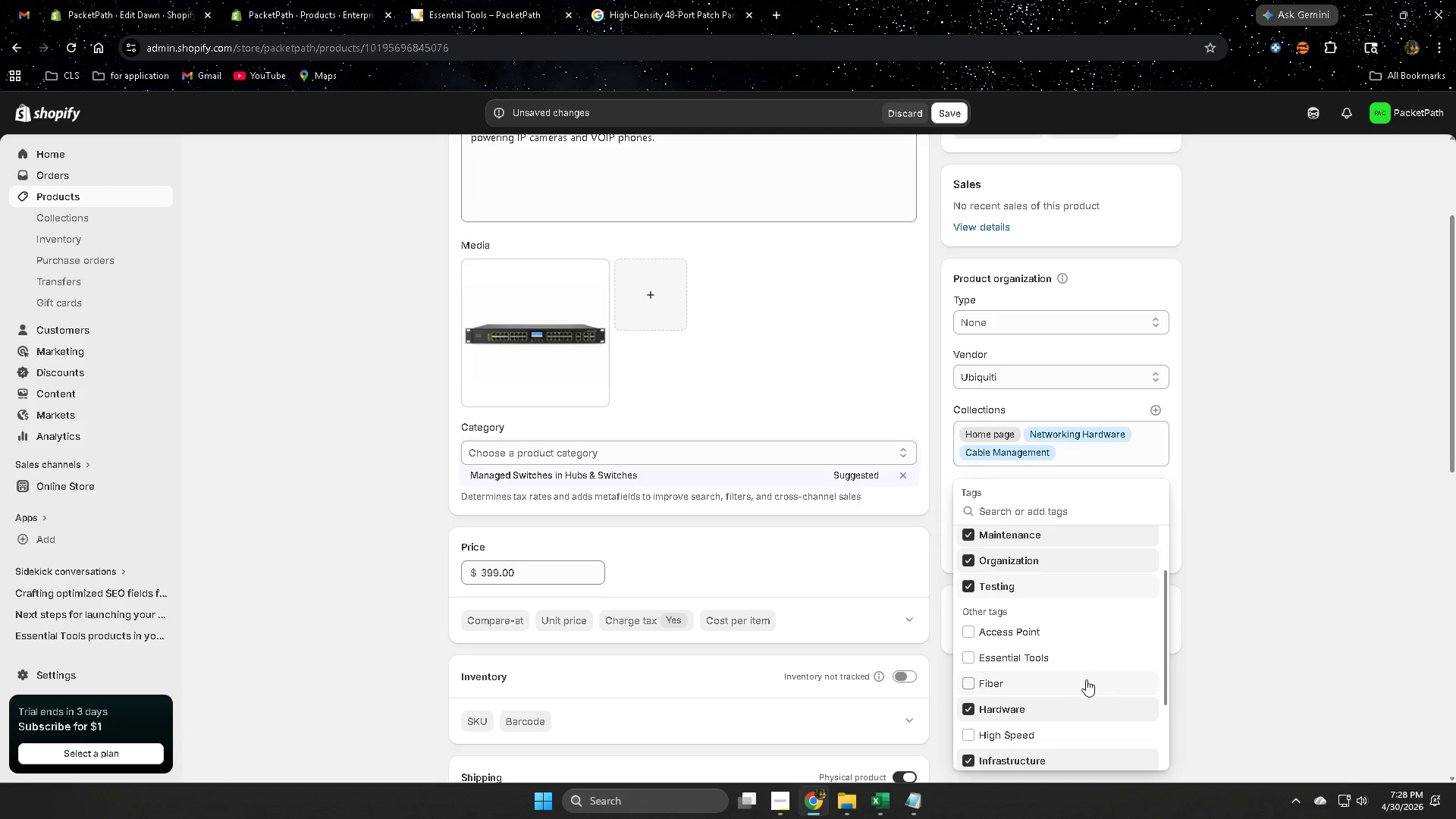 
scroll: coordinate [1091, 675], scroll_direction: down, amount: 1.0
 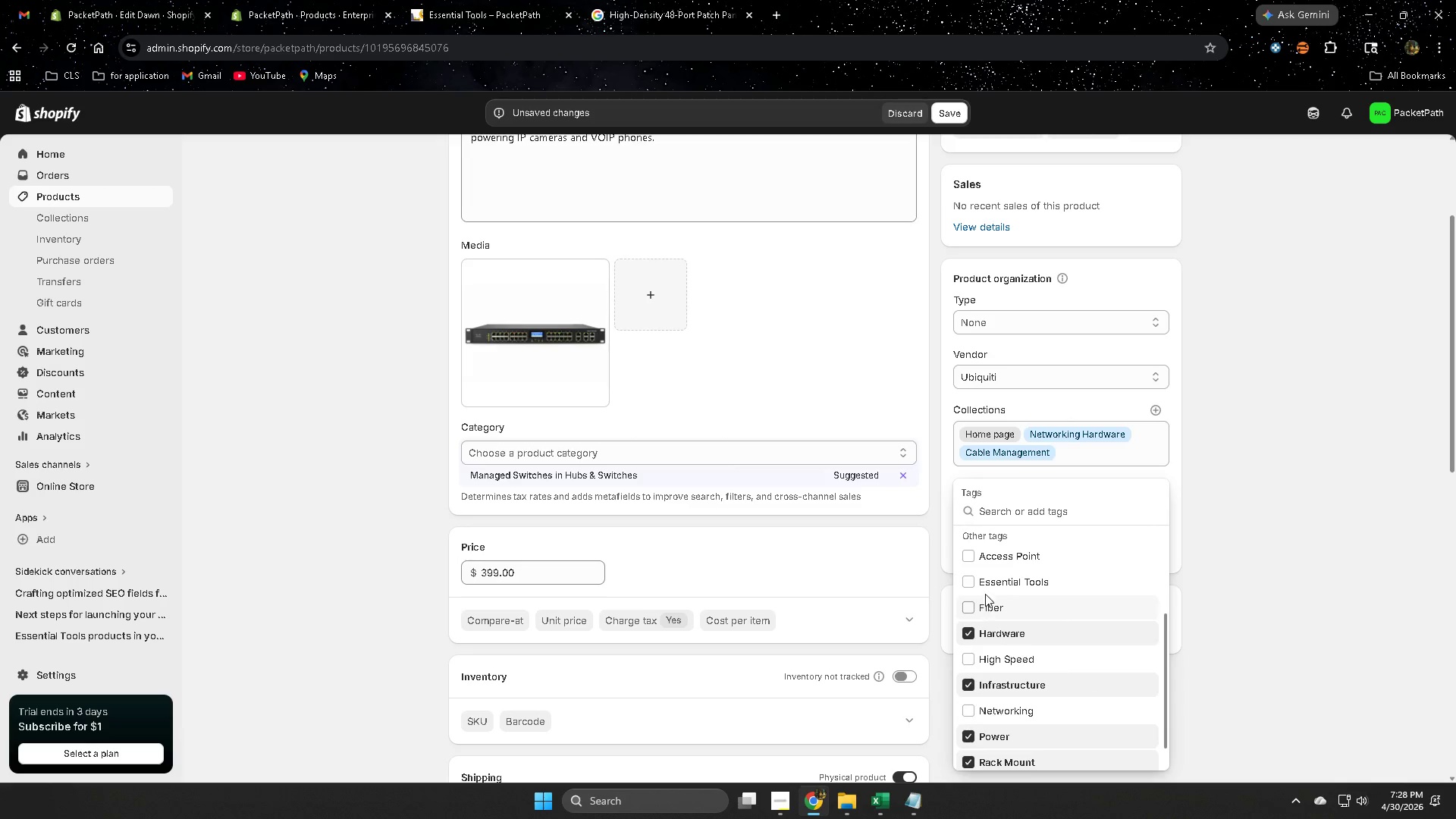 
scroll: coordinate [974, 578], scroll_direction: up, amount: 2.0
 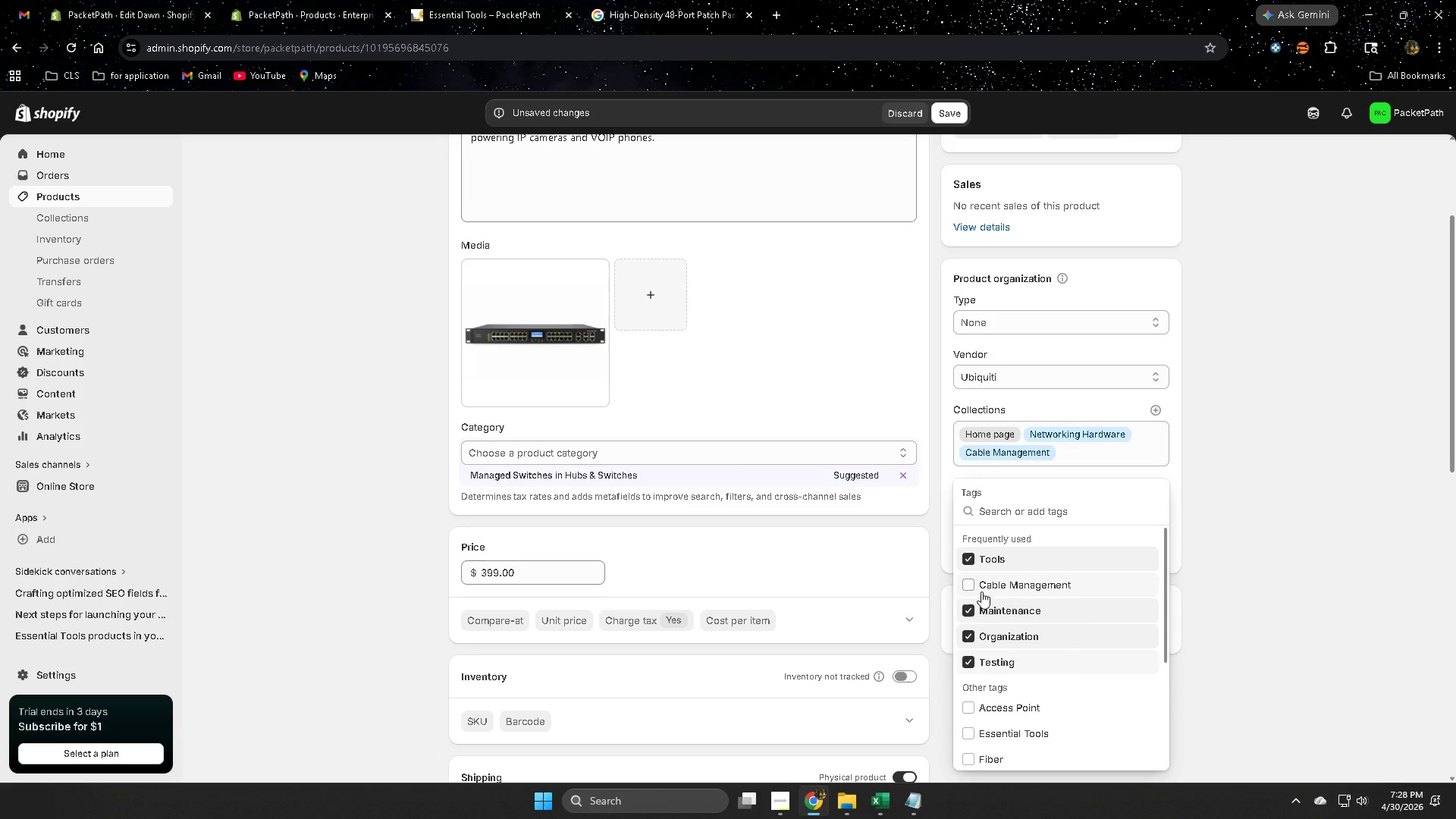 
scroll: coordinate [1084, 622], scroll_direction: down, amount: 5.0
 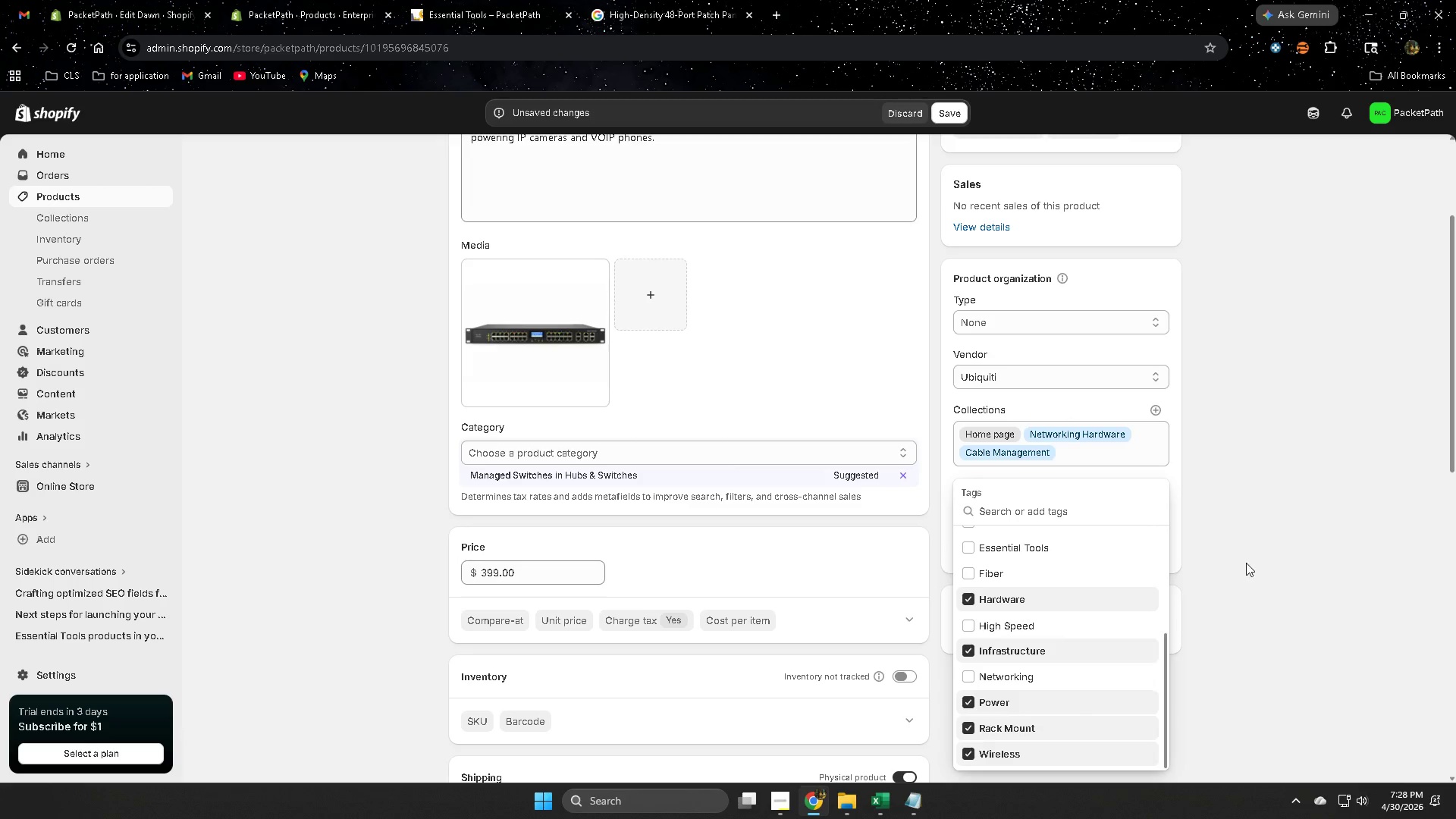 
left_click([1305, 566])
 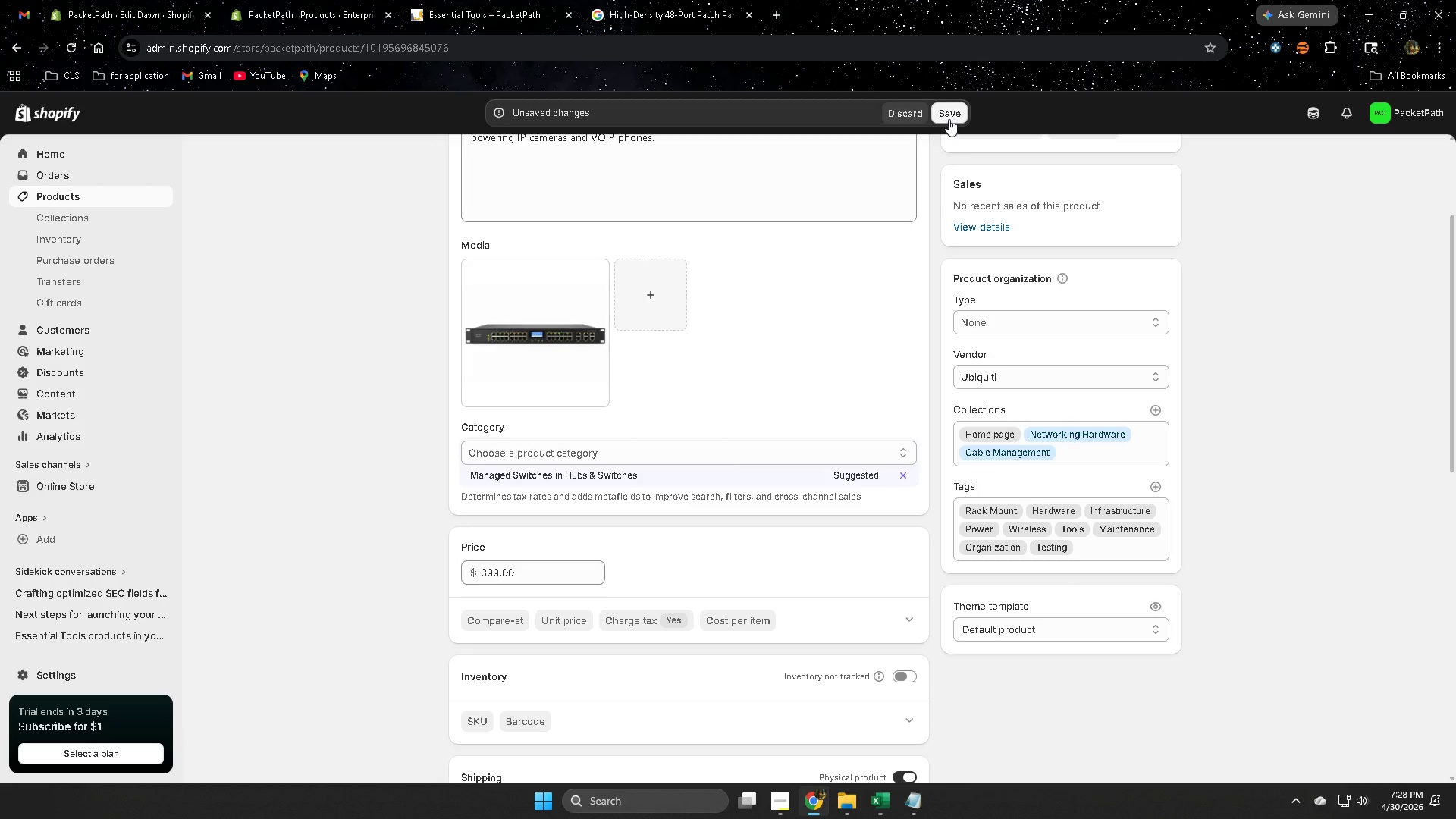 
scroll: coordinate [537, 650], scroll_direction: up, amount: 1.0
 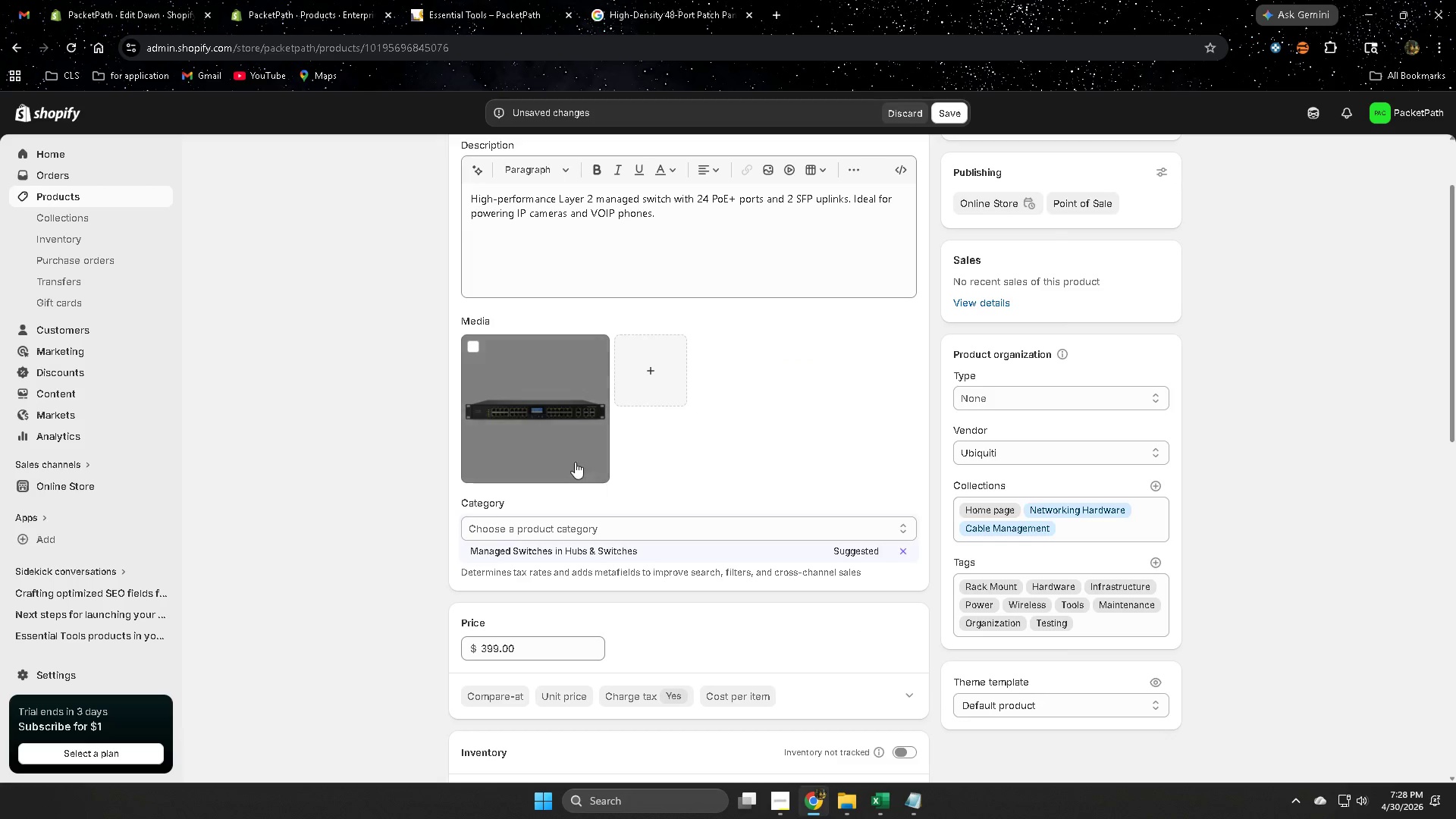 
left_click([557, 431])
 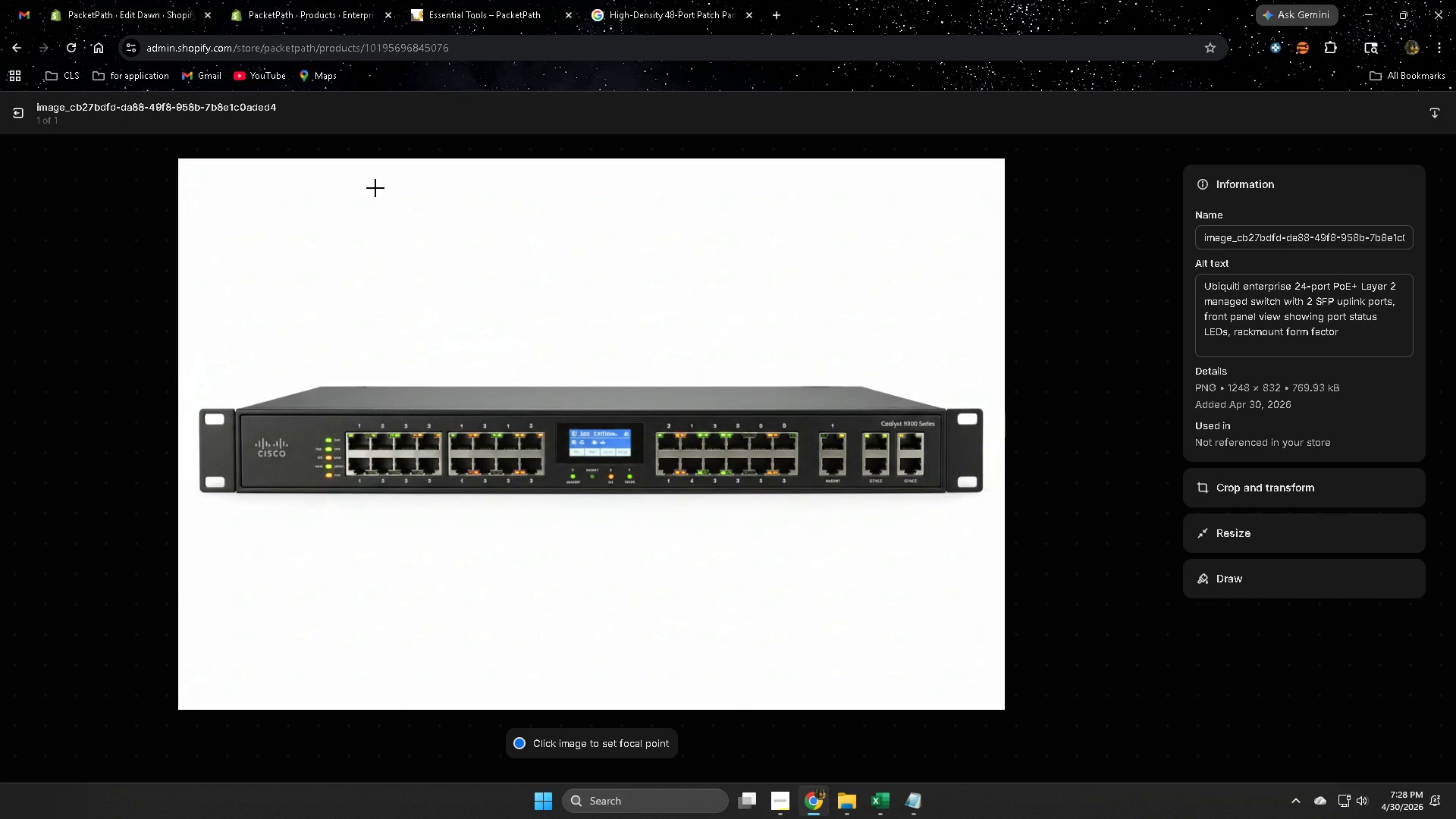 
left_click([12, 110])
 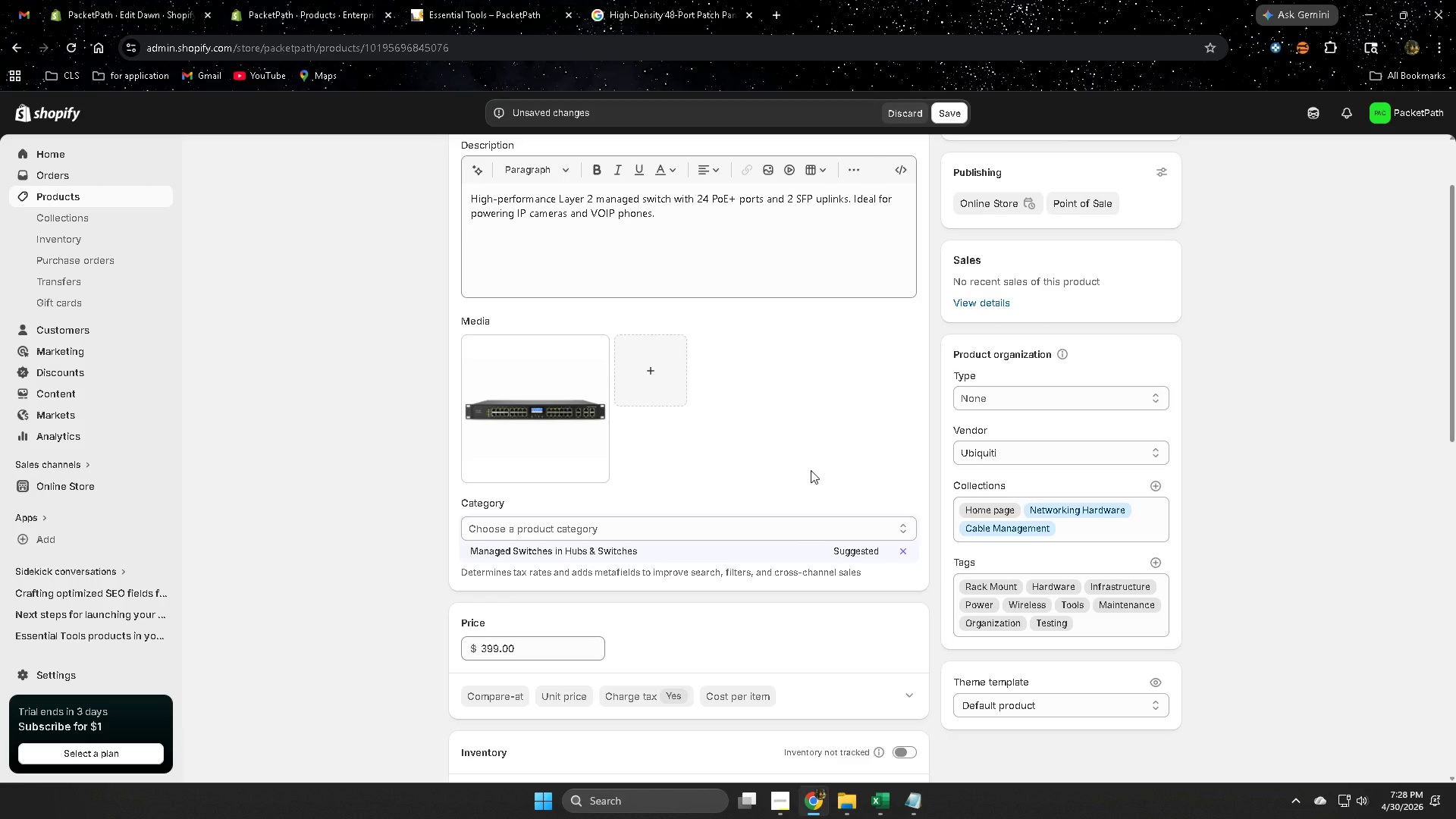 
scroll: coordinate [389, 616], scroll_direction: up, amount: 4.0
 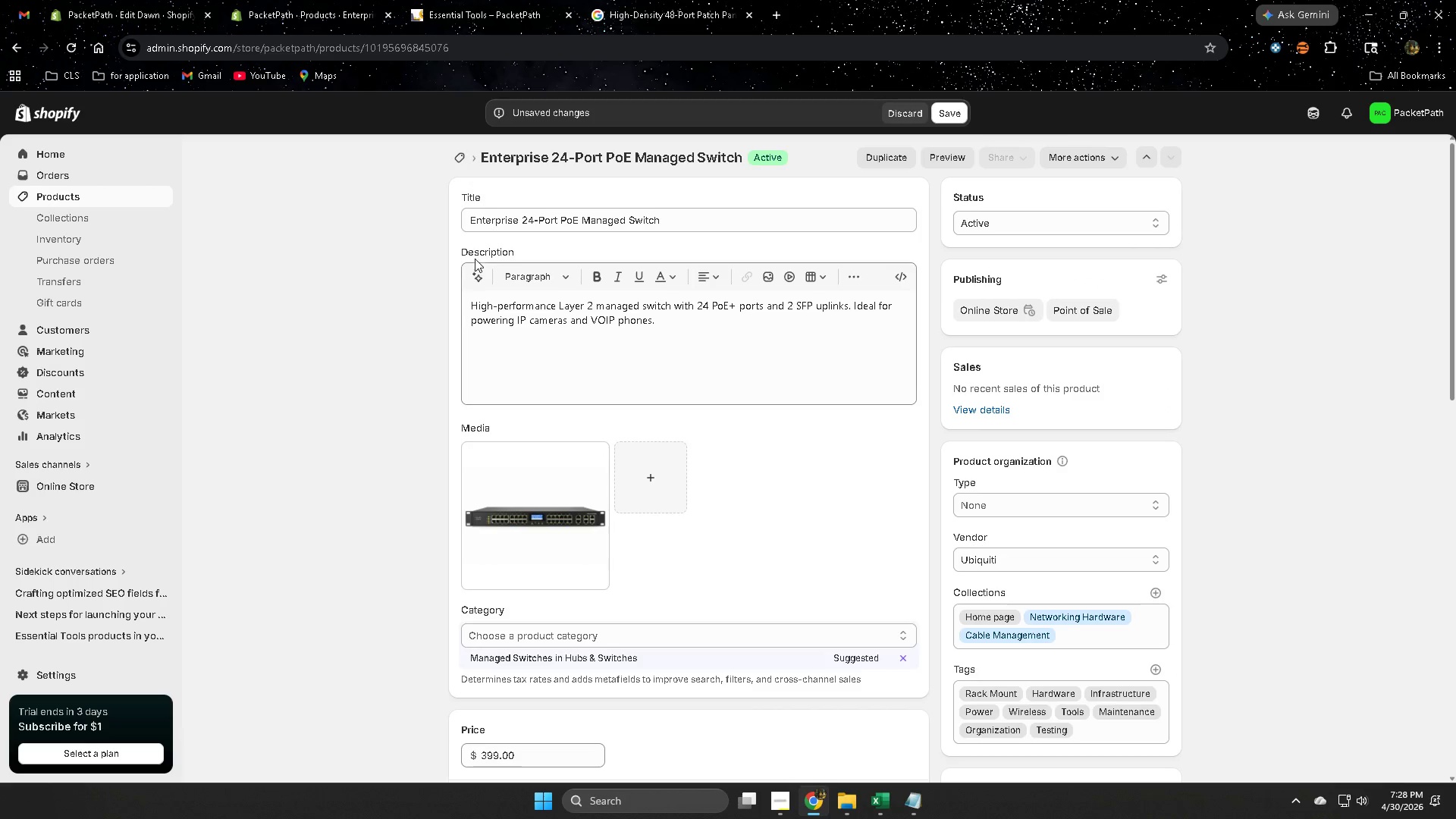 
left_click([479, 271])
 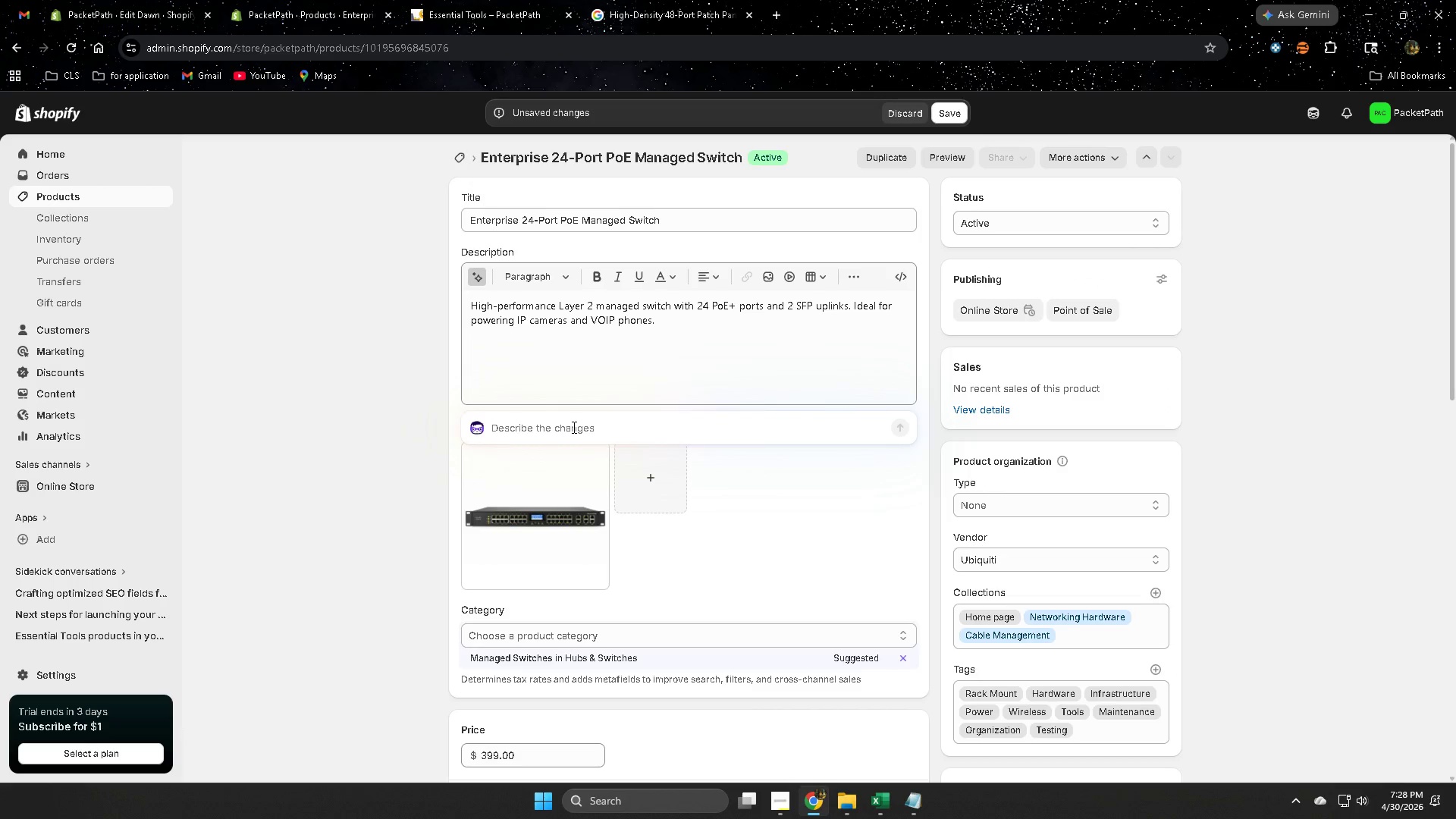 
type(make a description for this product)
 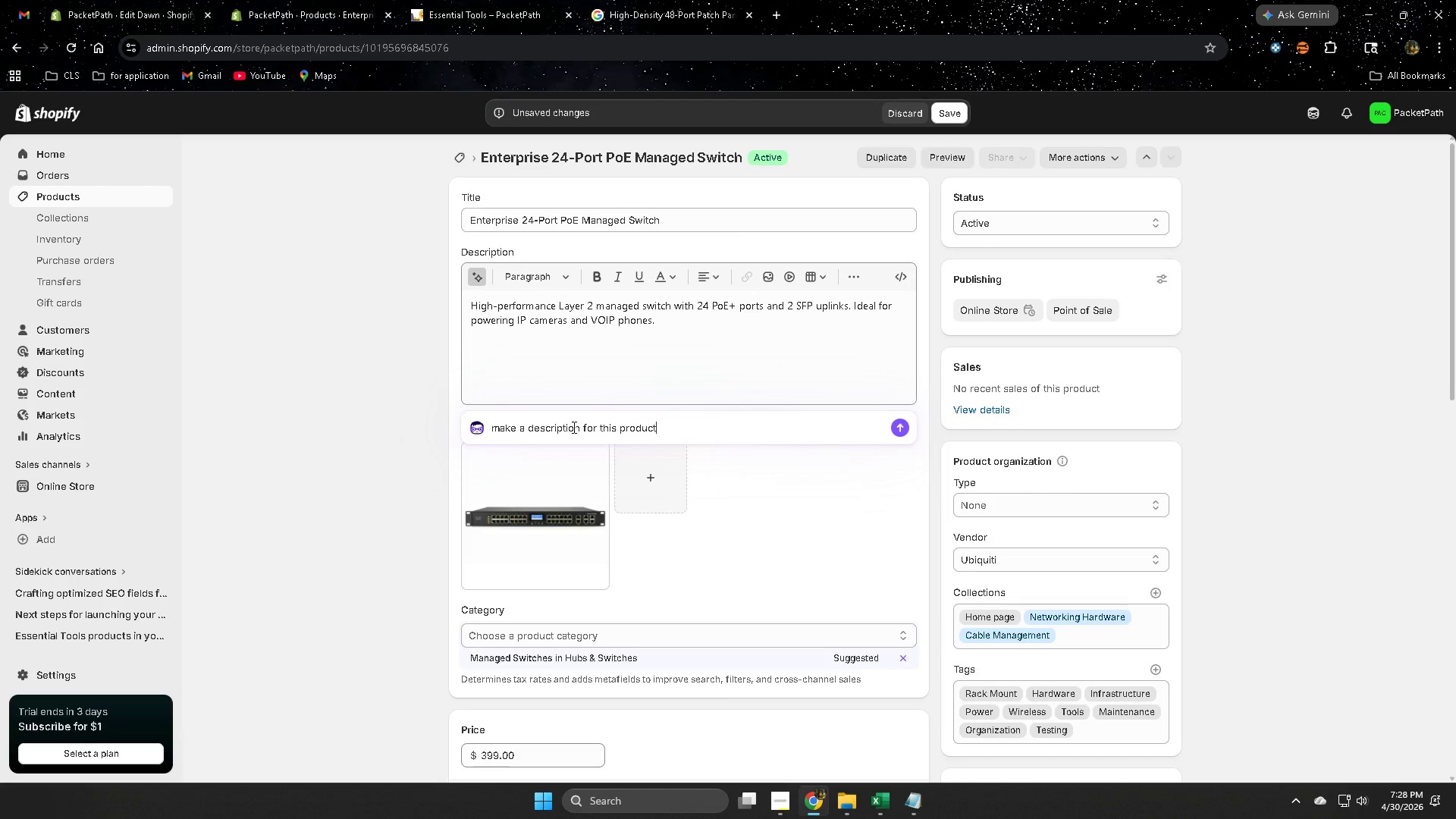 
key(Enter)
 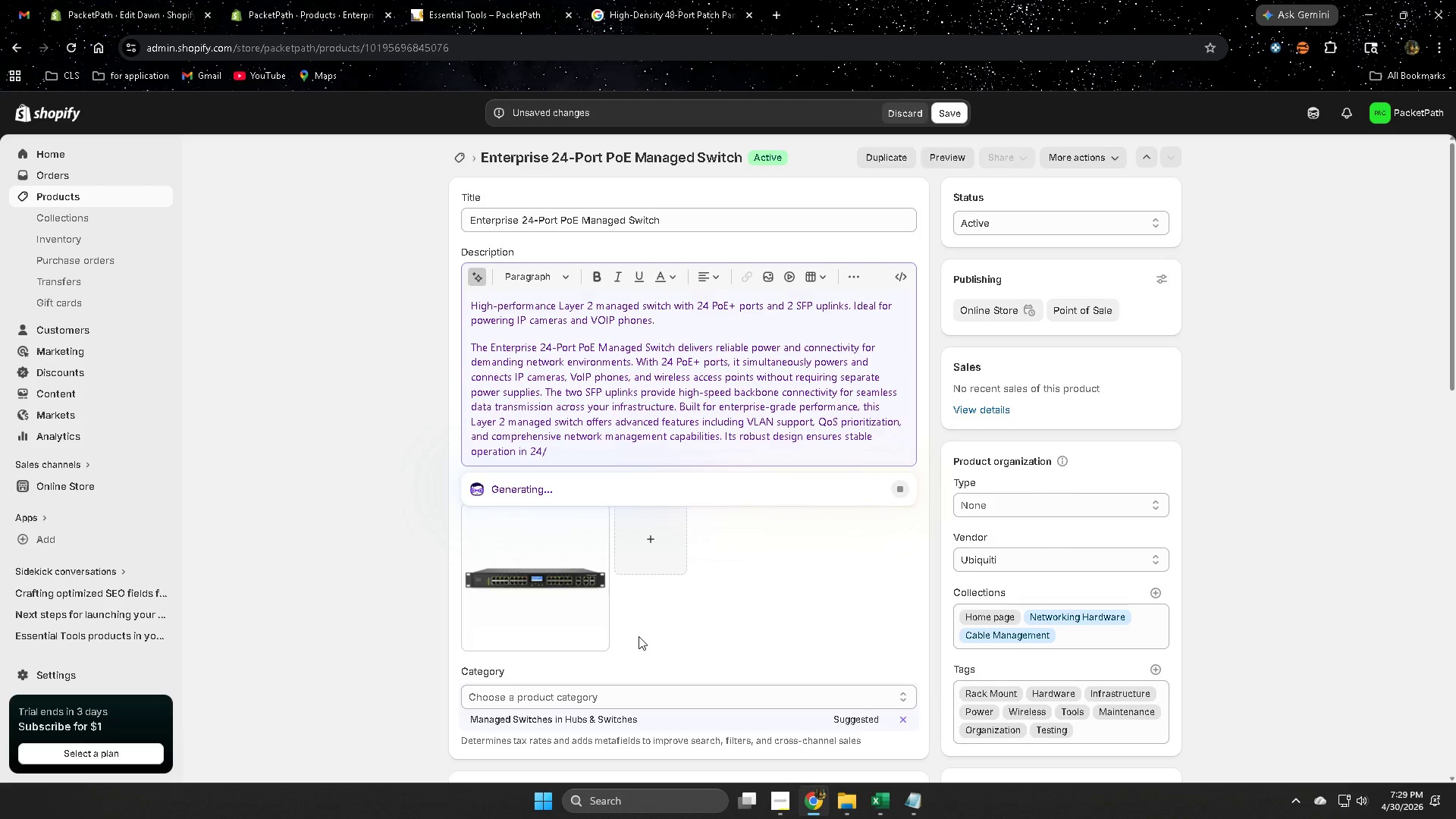 
left_click([661, 318])
 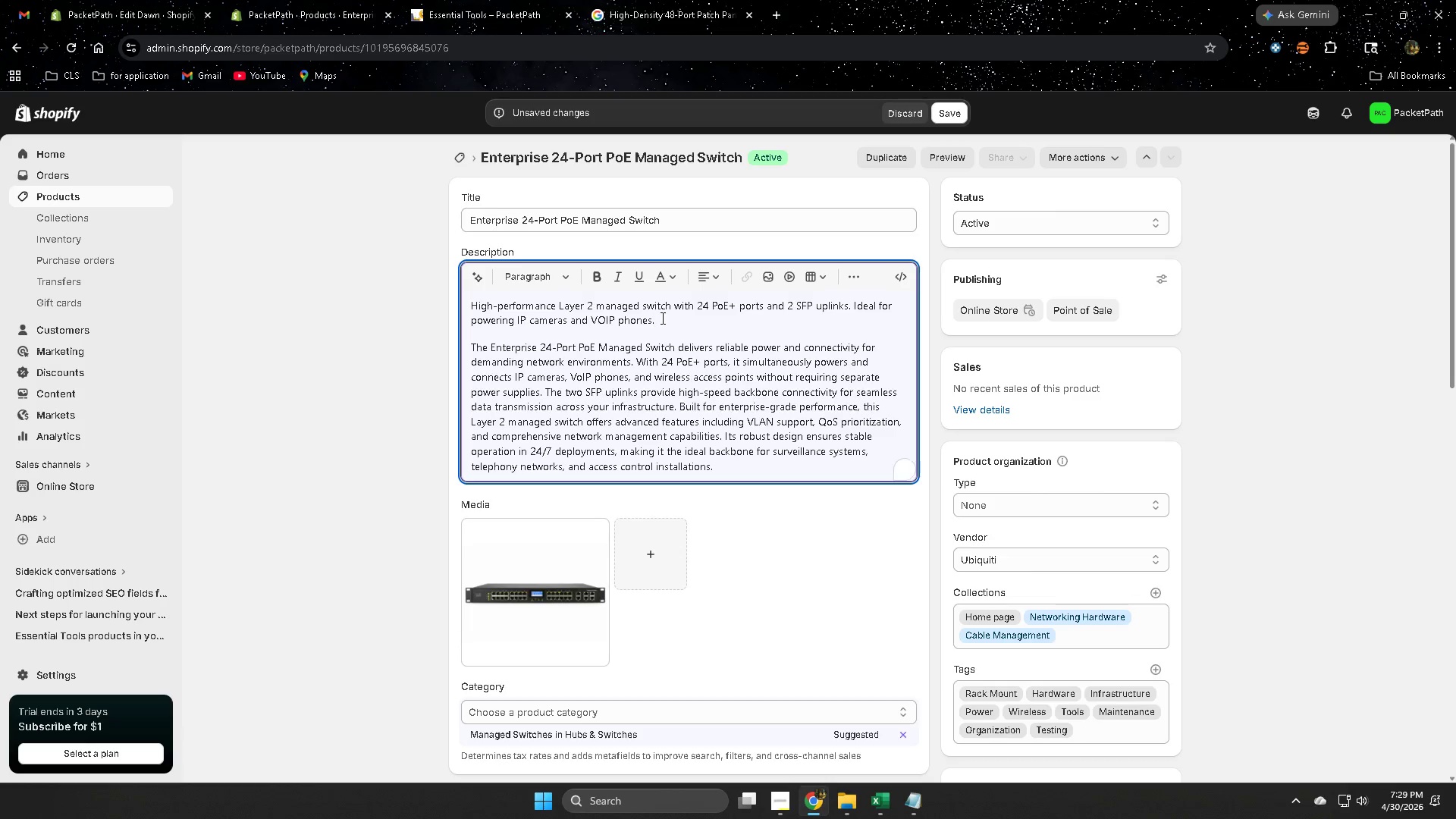 
left_click_drag(start_coordinate=[661, 318], to_coordinate=[480, 306])
 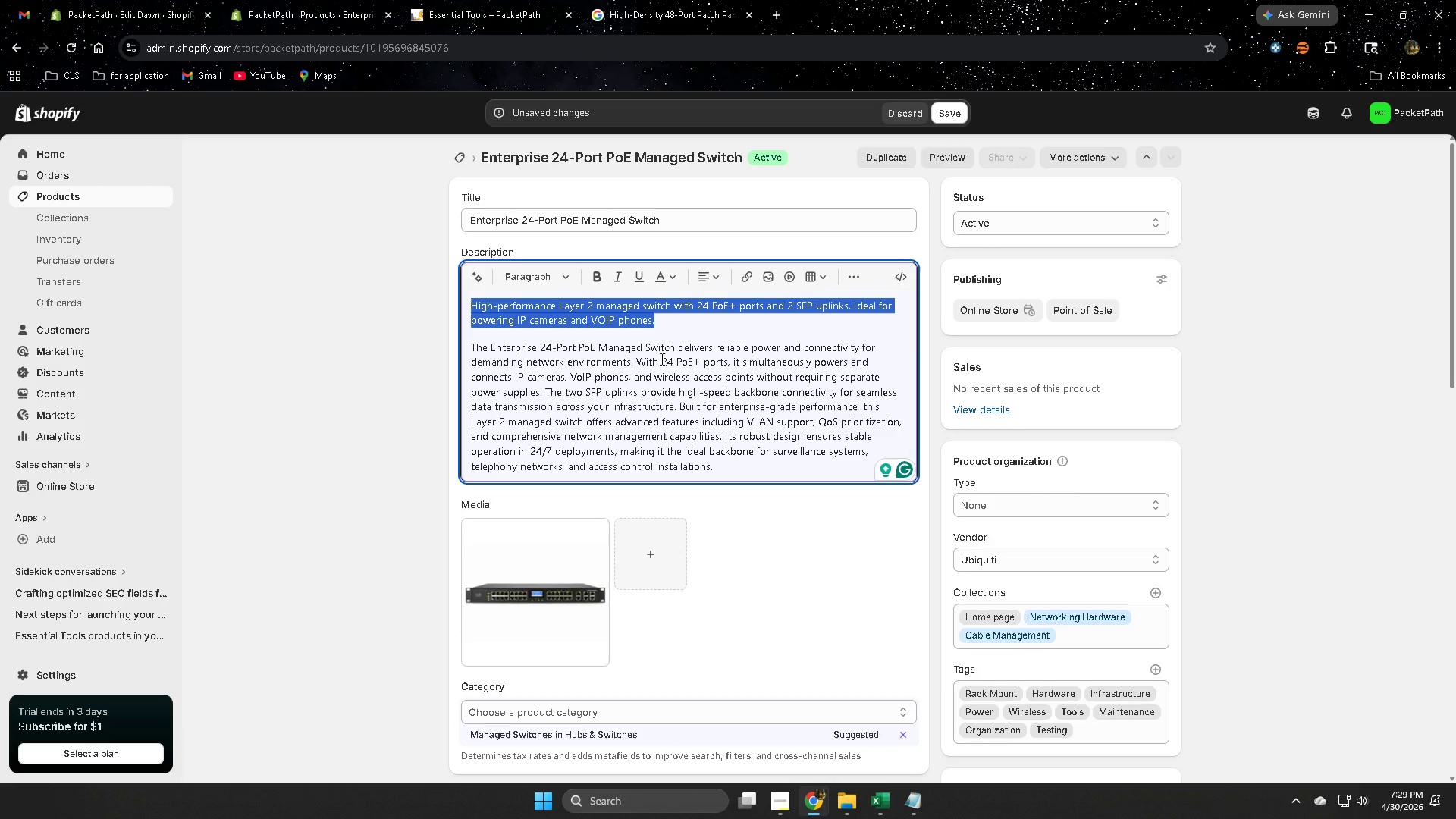 
key(Backspace)
 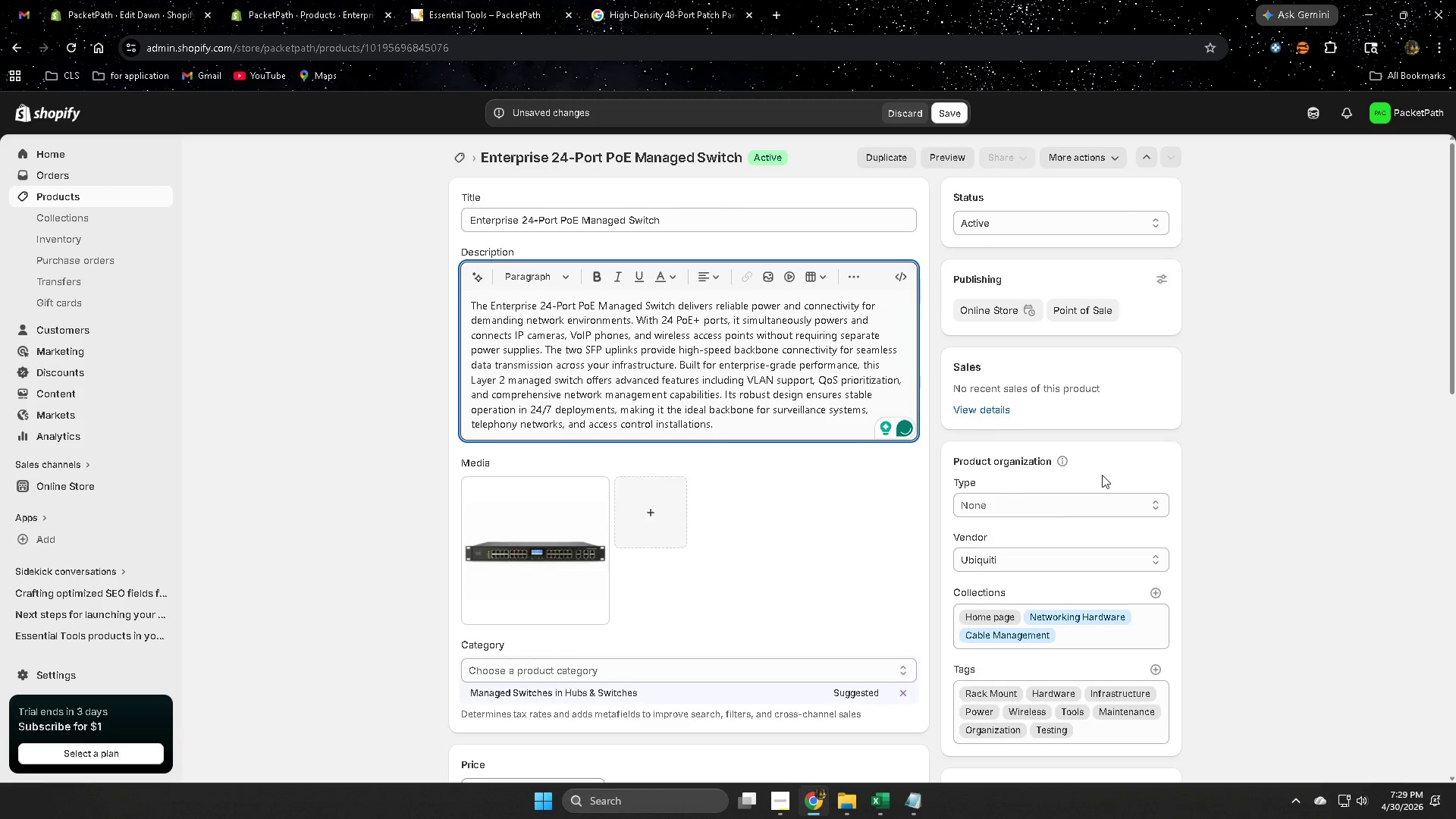 
scroll: coordinate [1333, 559], scroll_direction: none, amount: 0.0
 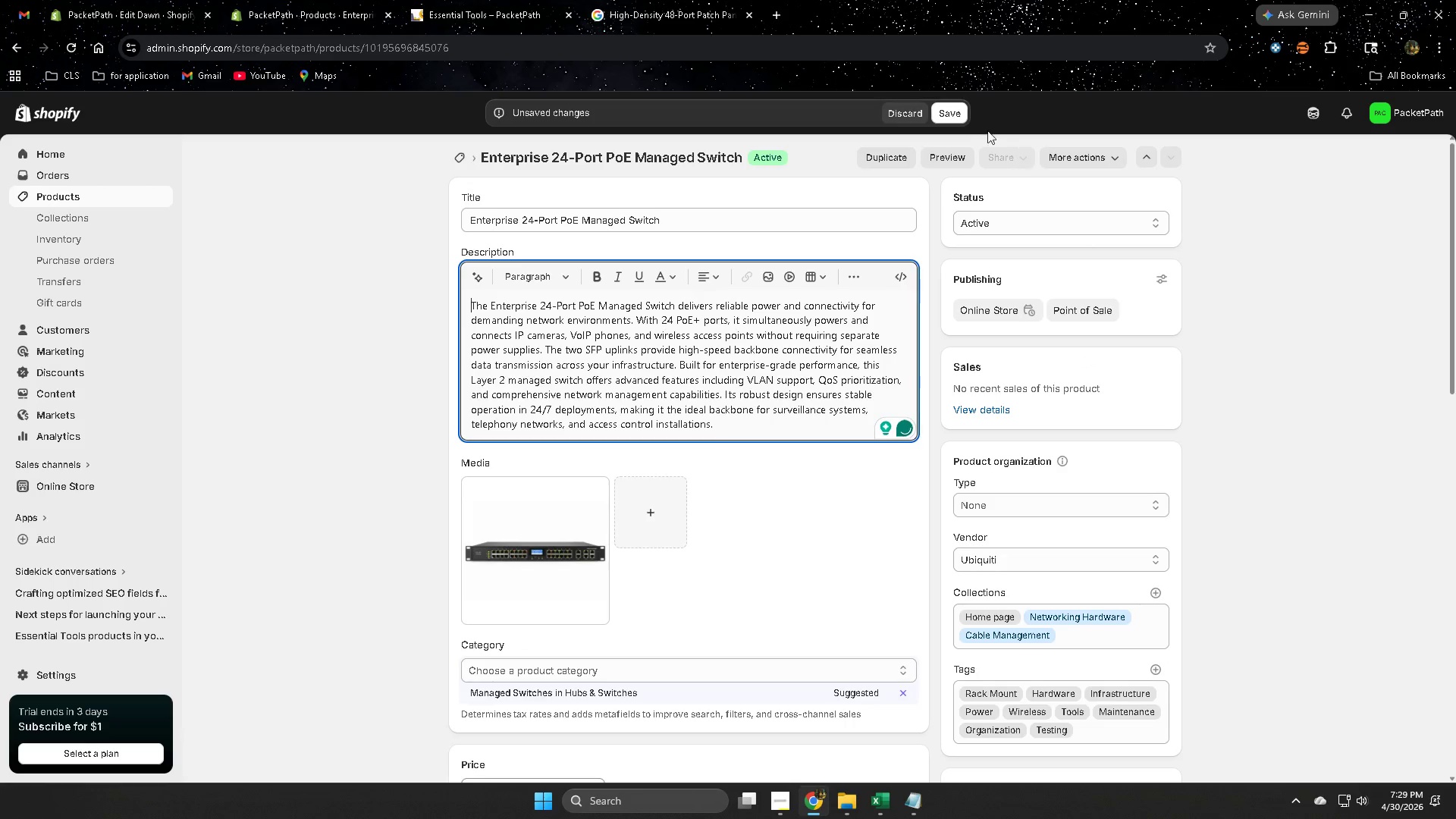 
left_click([958, 117])
 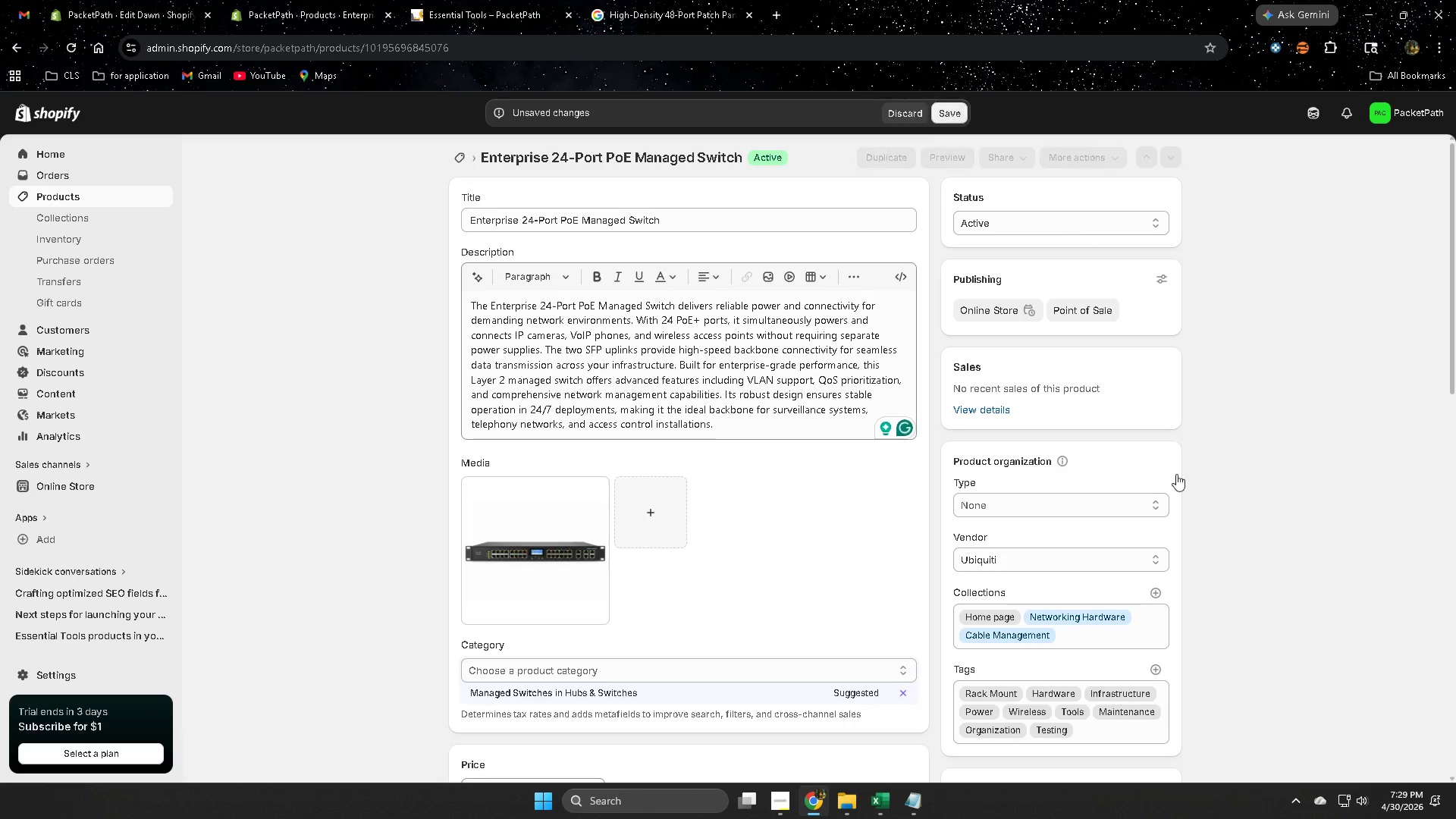 
scroll: coordinate [1176, 516], scroll_direction: down, amount: 2.0